 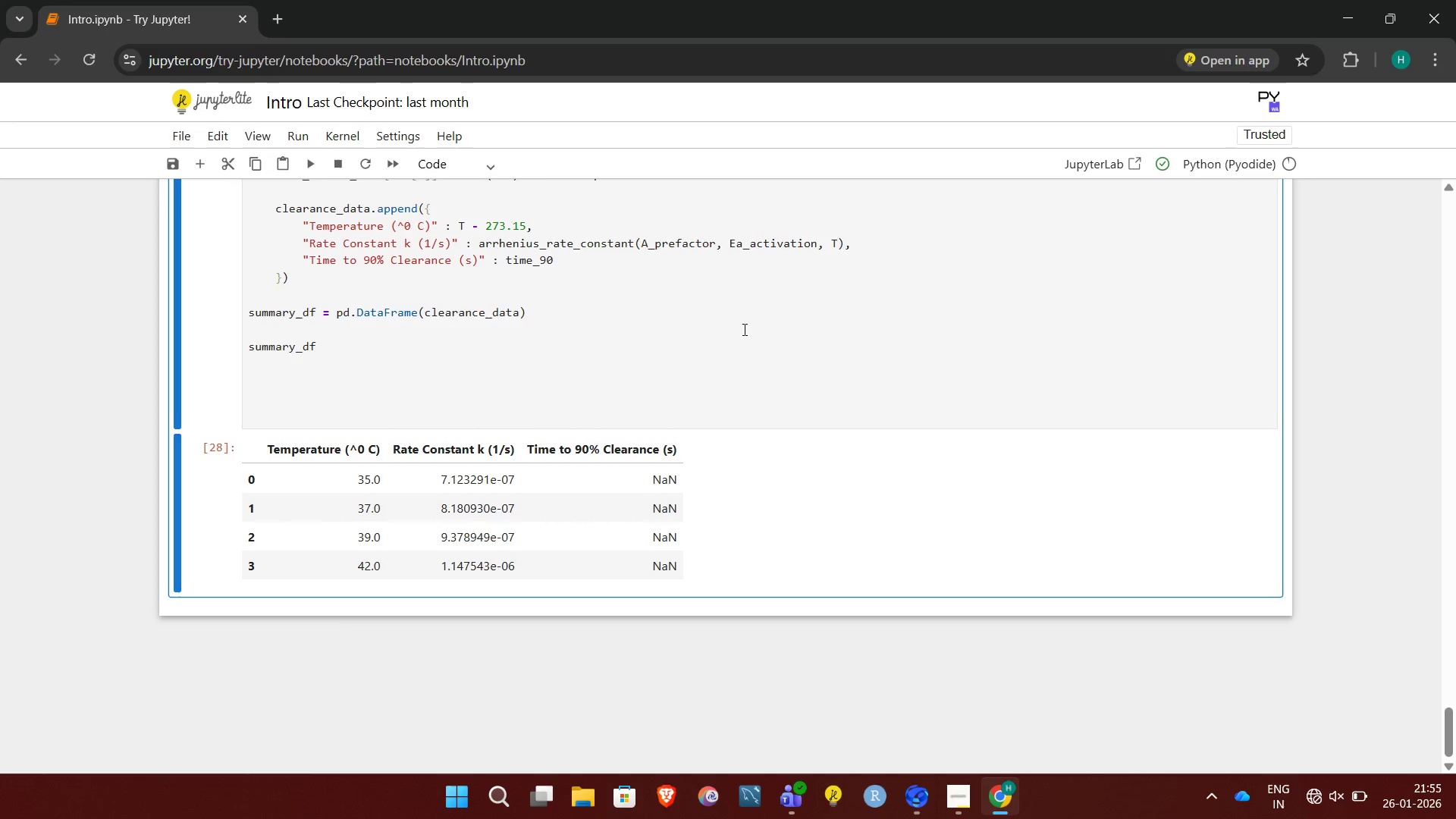 
left_click([184, 142])
 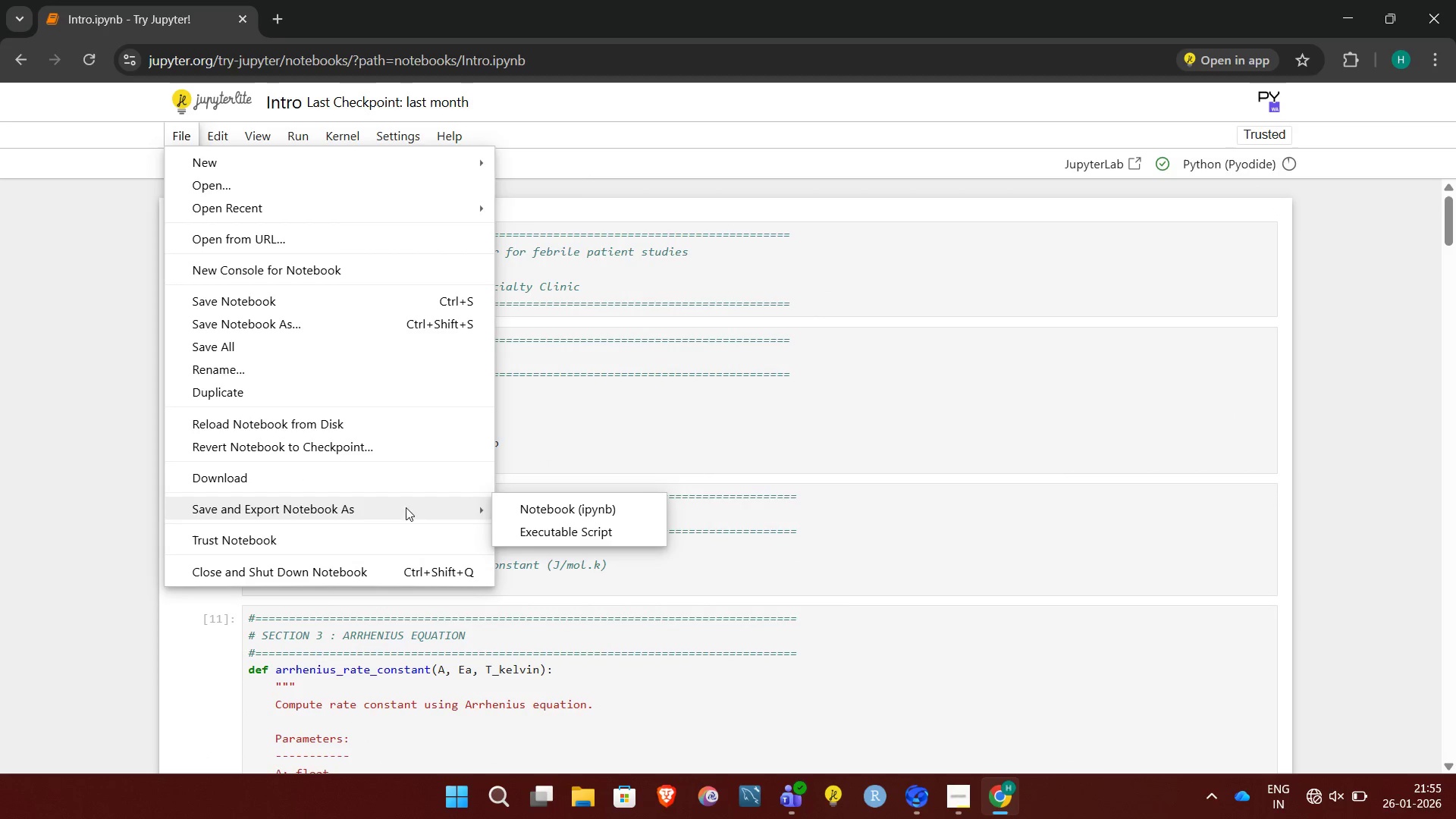 
left_click([551, 512])
 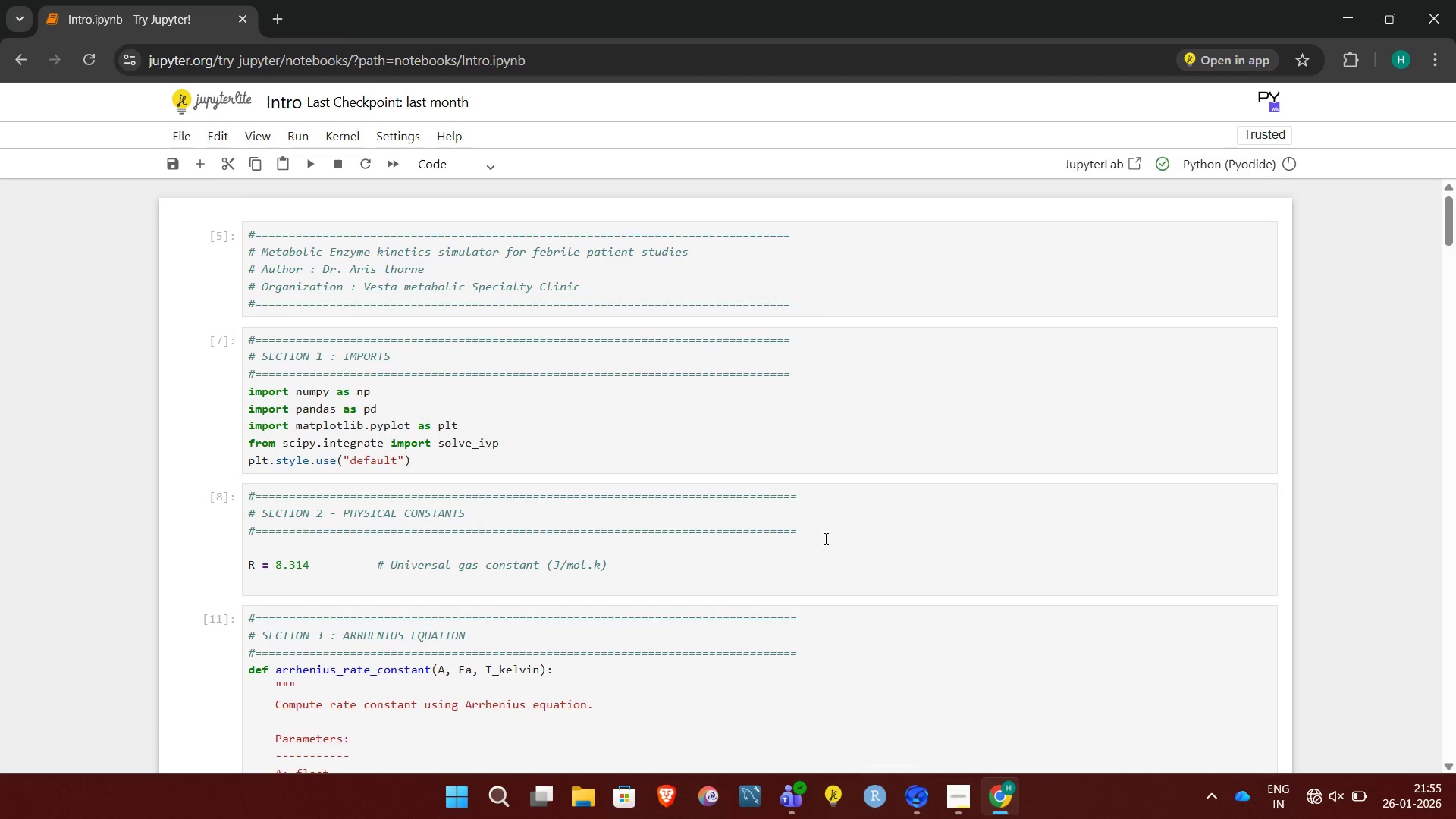 
left_click([1316, 799])
 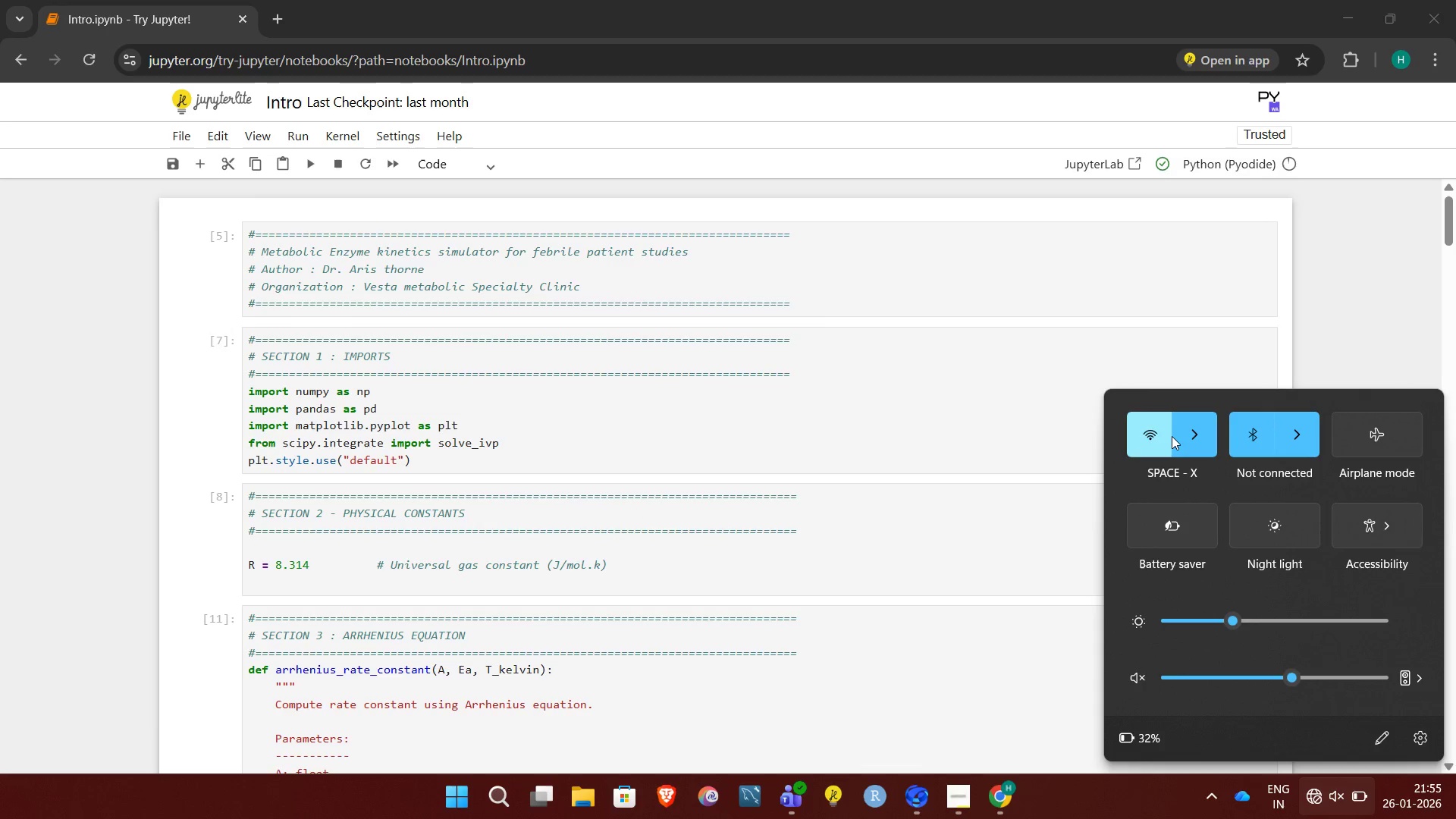 
left_click([1192, 436])
 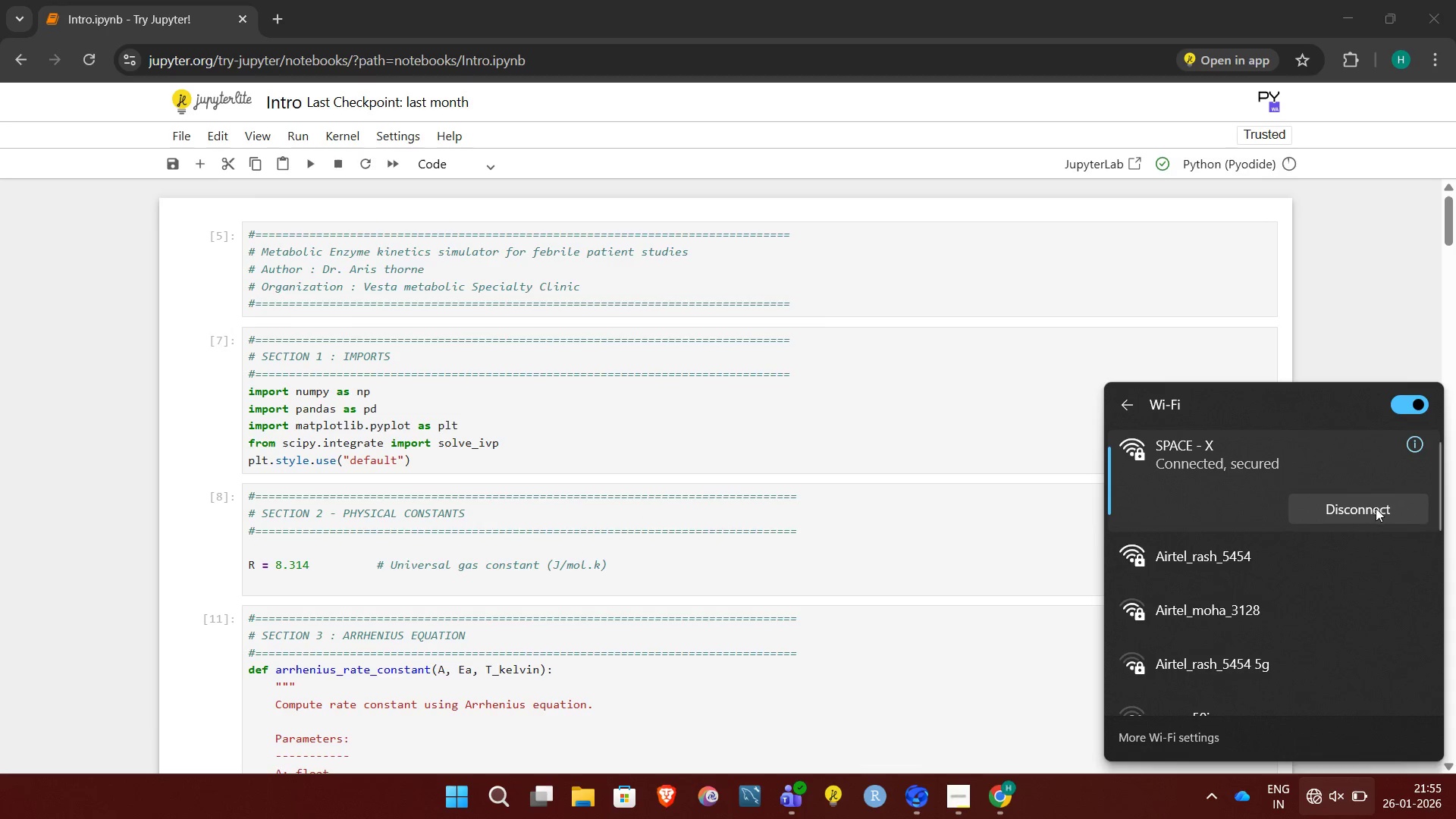 
left_click([1398, 408])
 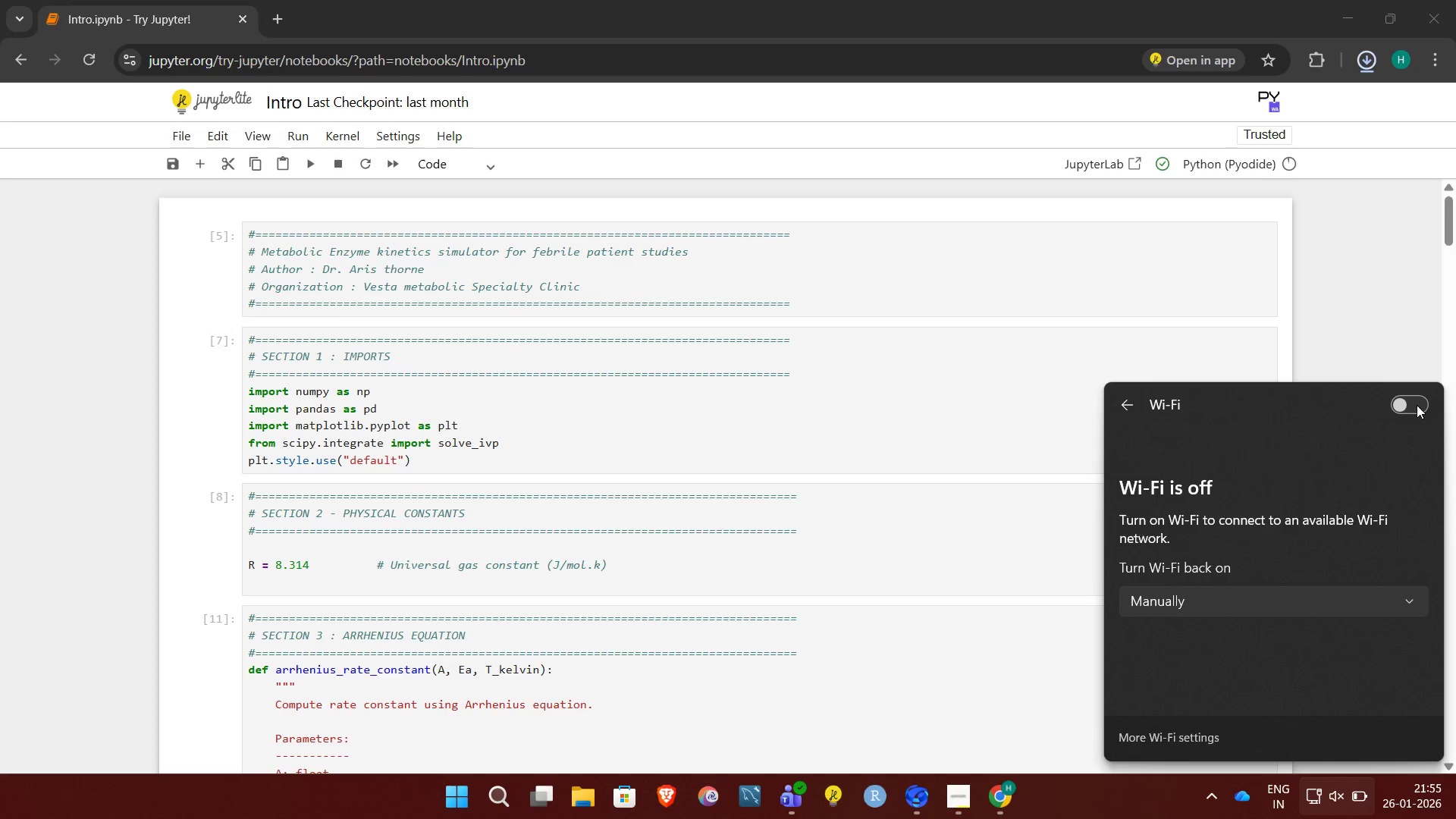 
left_click([1417, 405])
 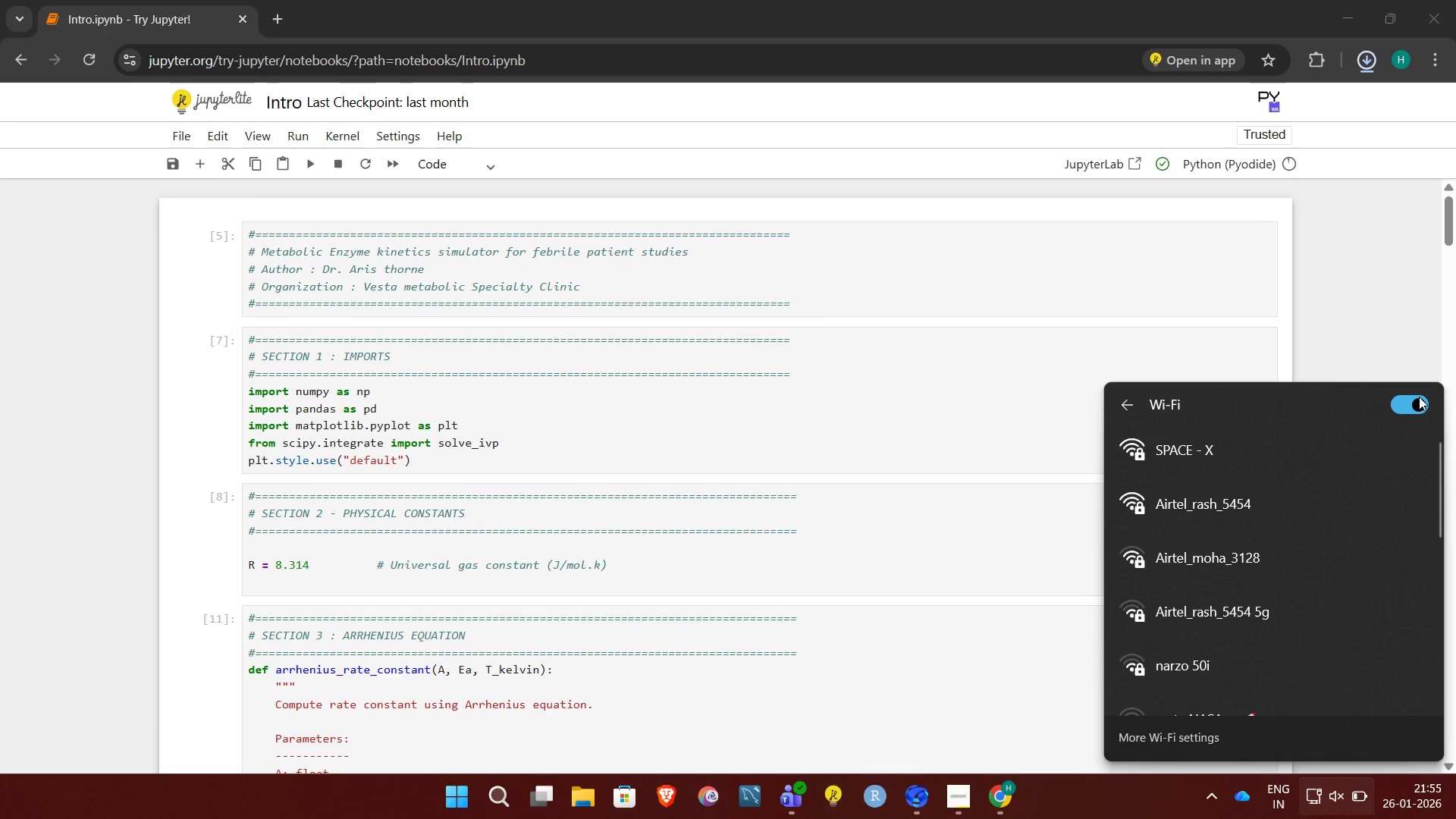 
left_click([1191, 440])
 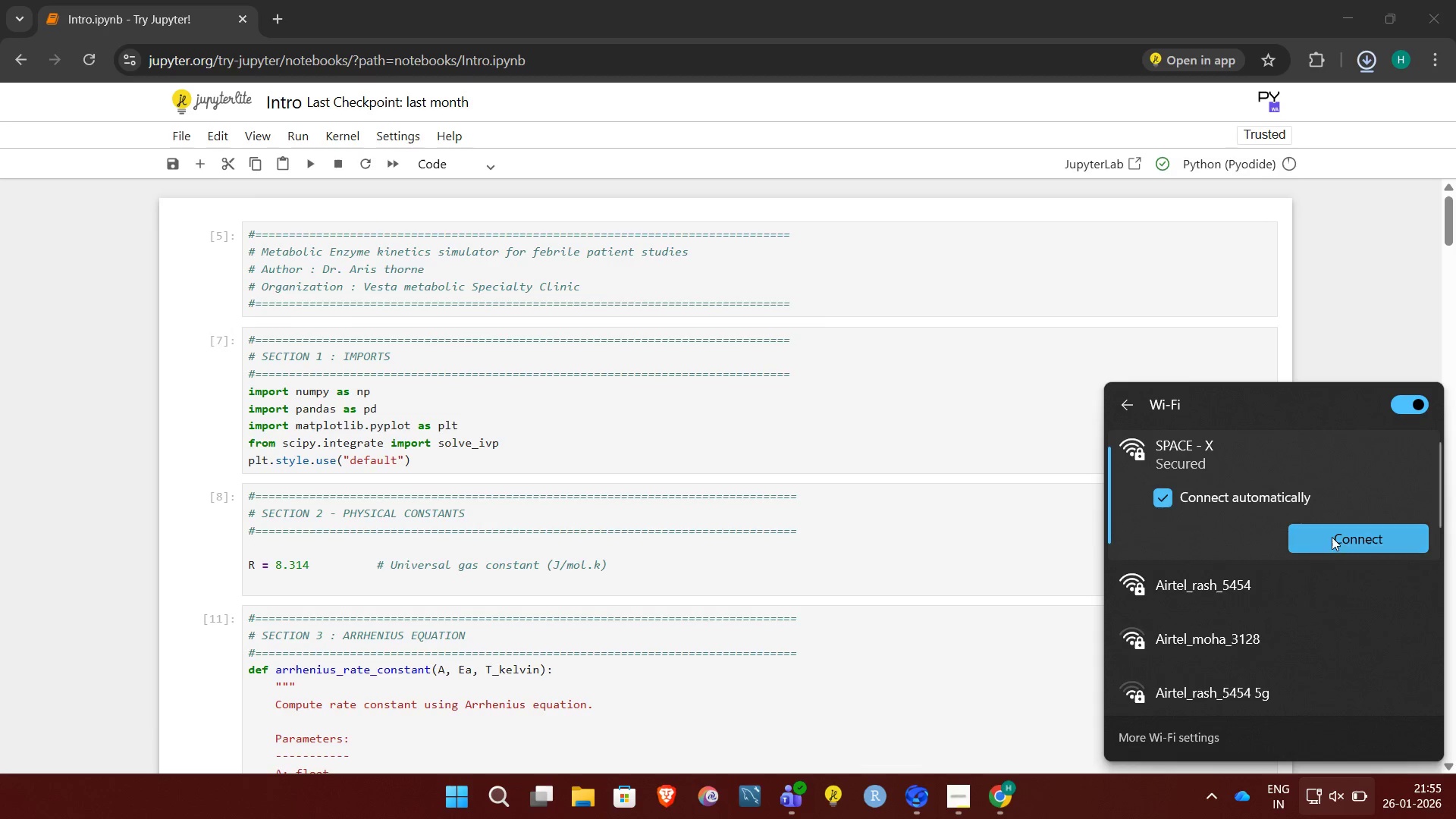 
left_click([1335, 539])
 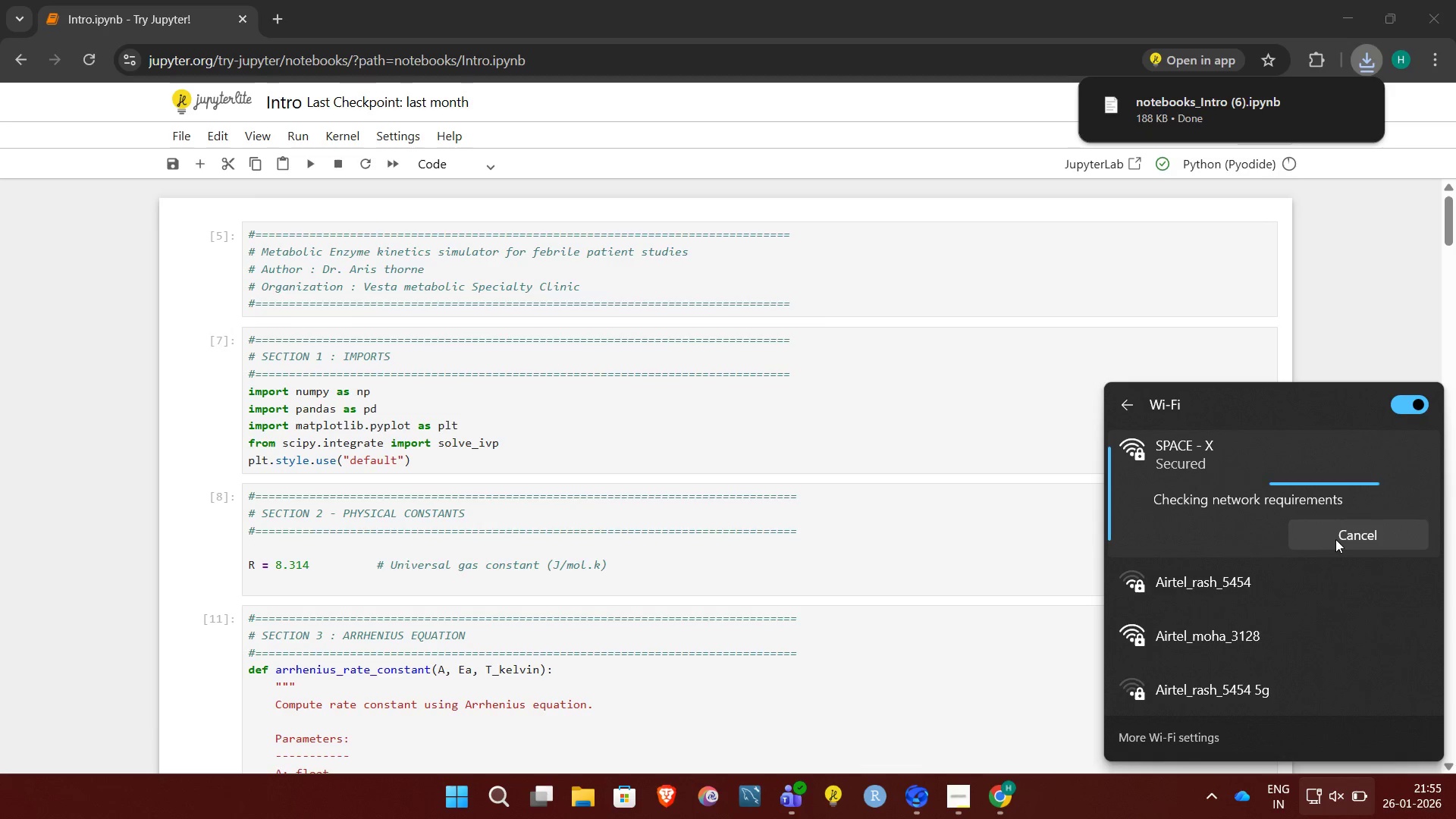 
wait(8.05)
 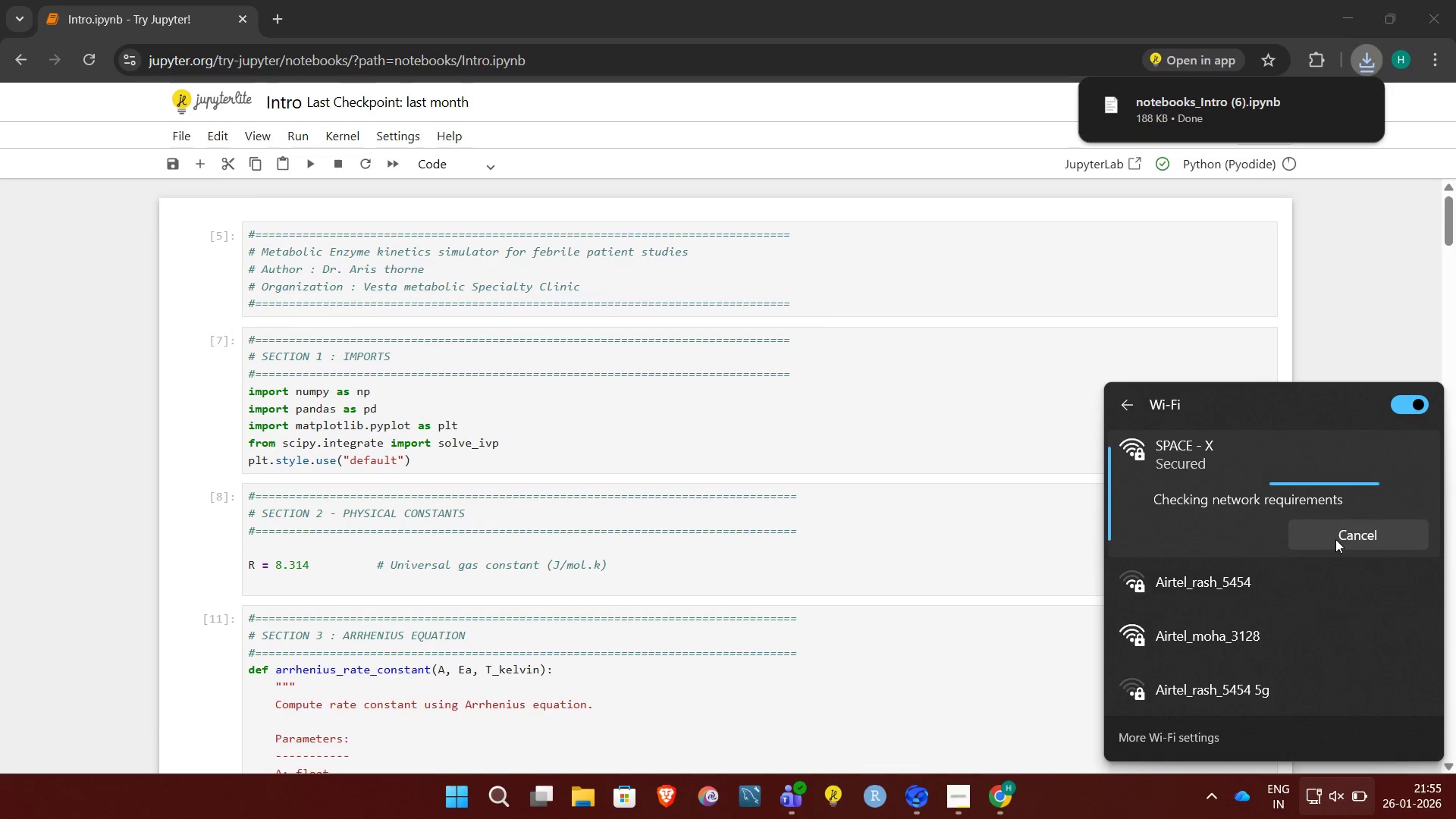 
left_click([1355, 288])
 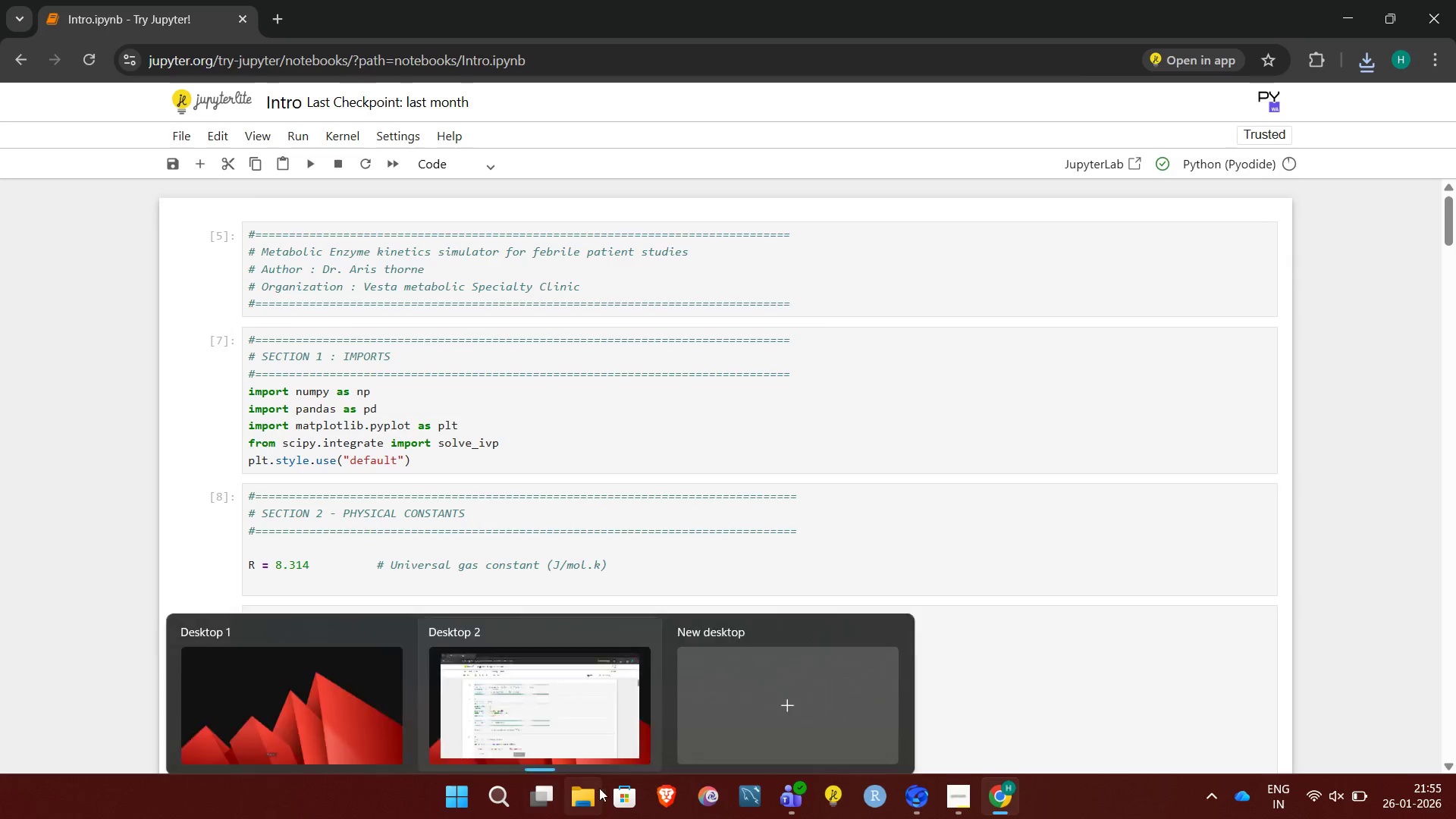 
left_click([588, 796])
 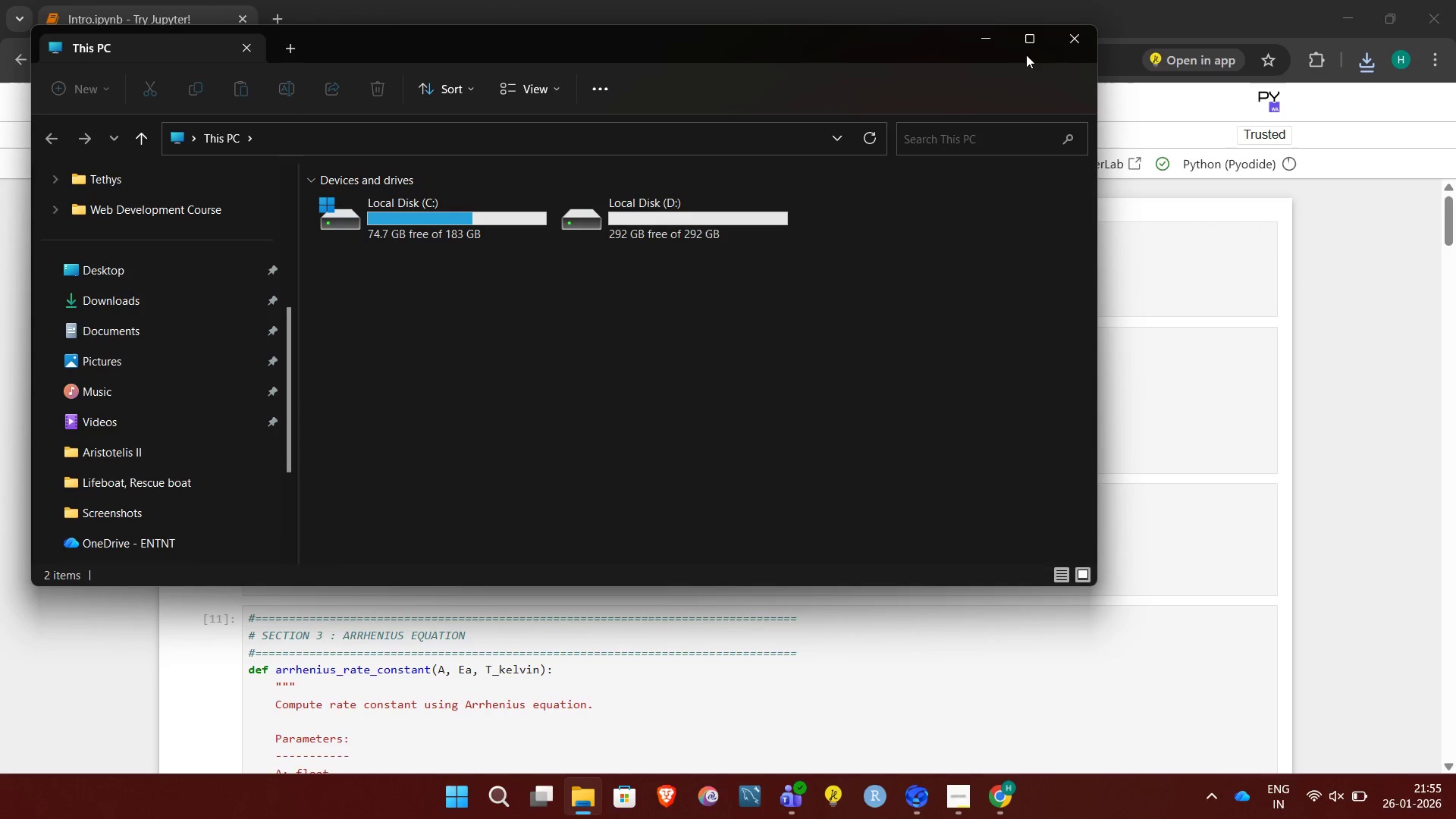 
left_click([1021, 25])
 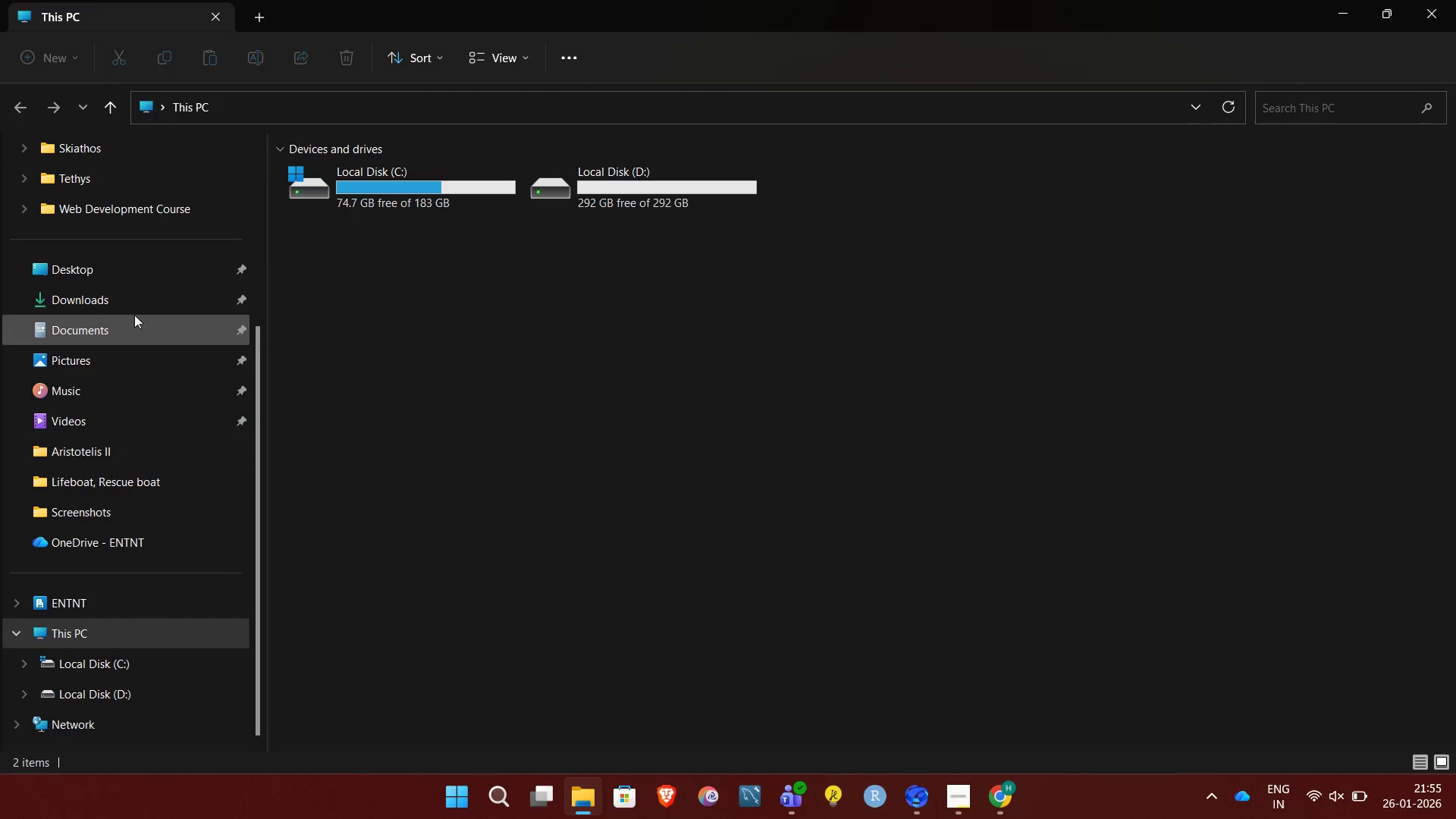 
left_click([130, 303])
 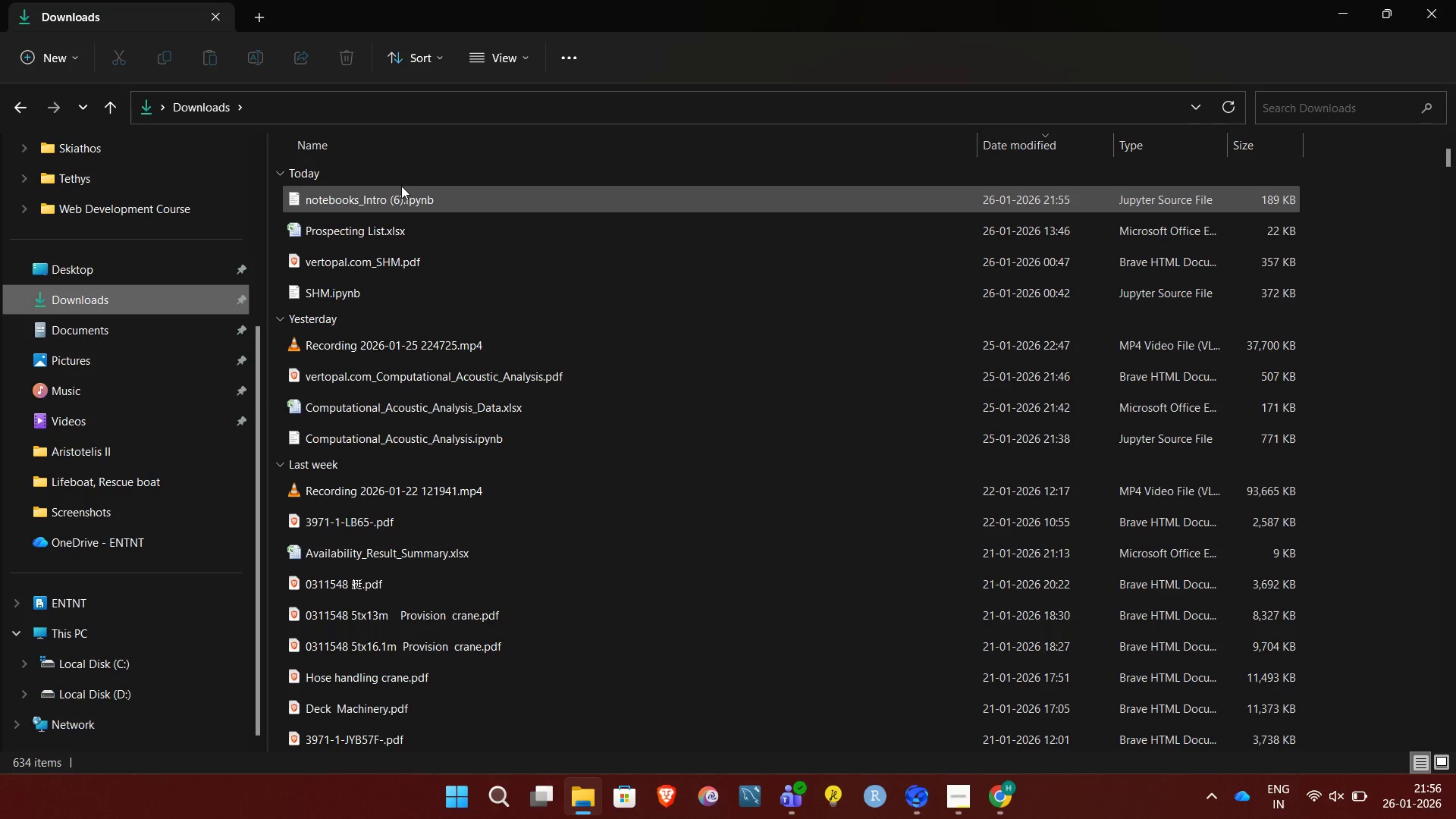 
double_click([404, 202])
 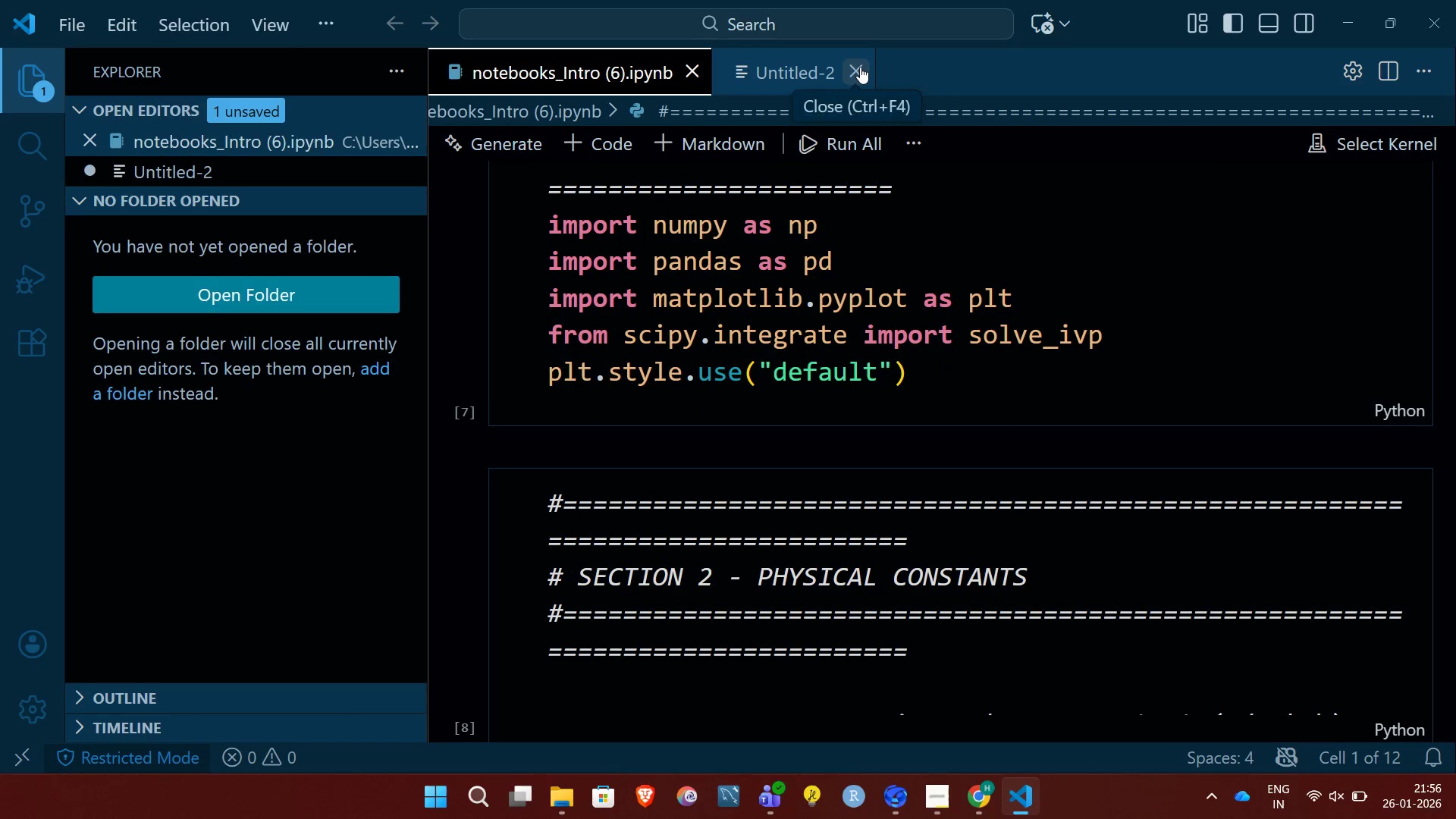 
wait(21.11)
 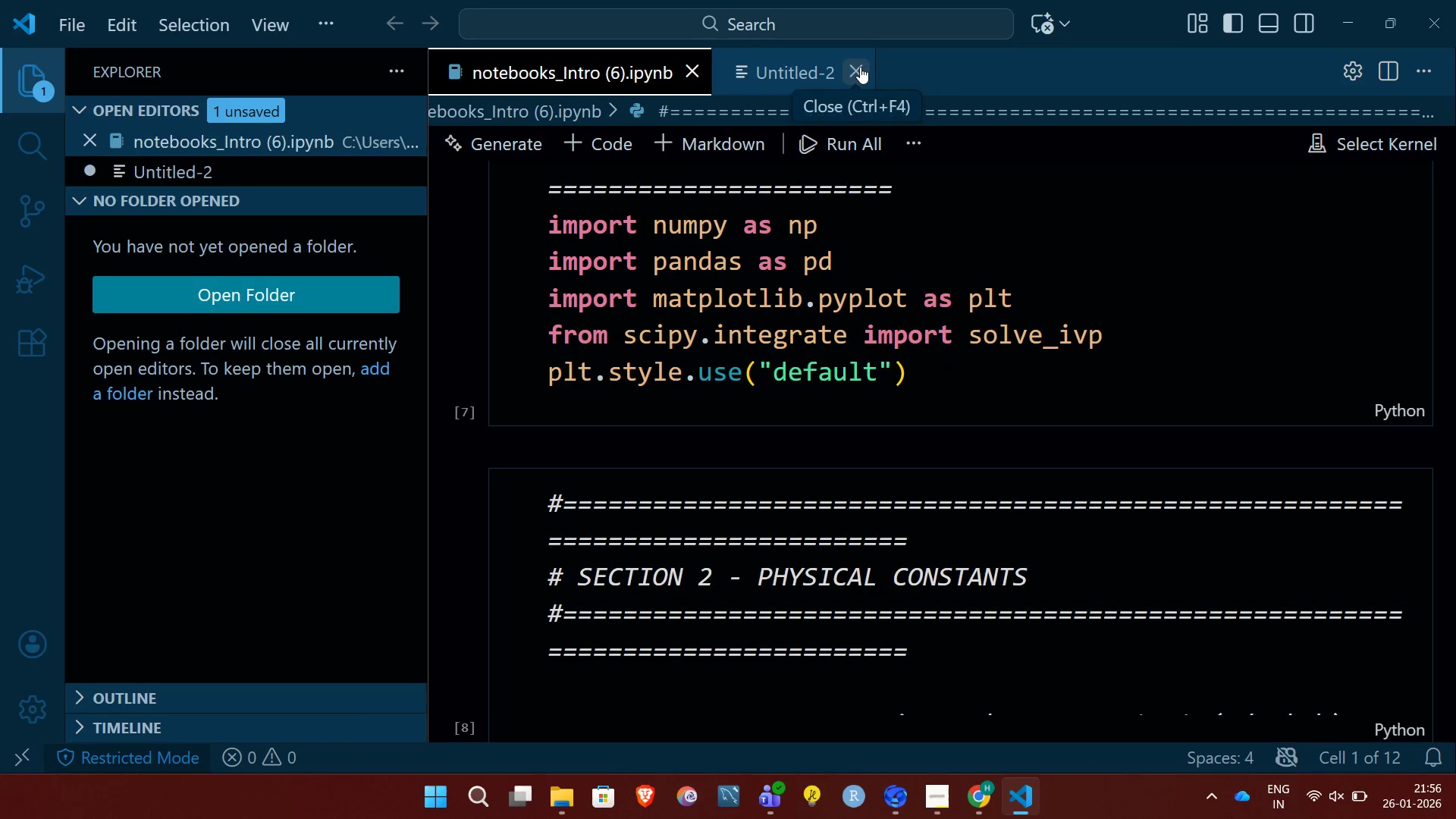 
left_click([860, 67])
 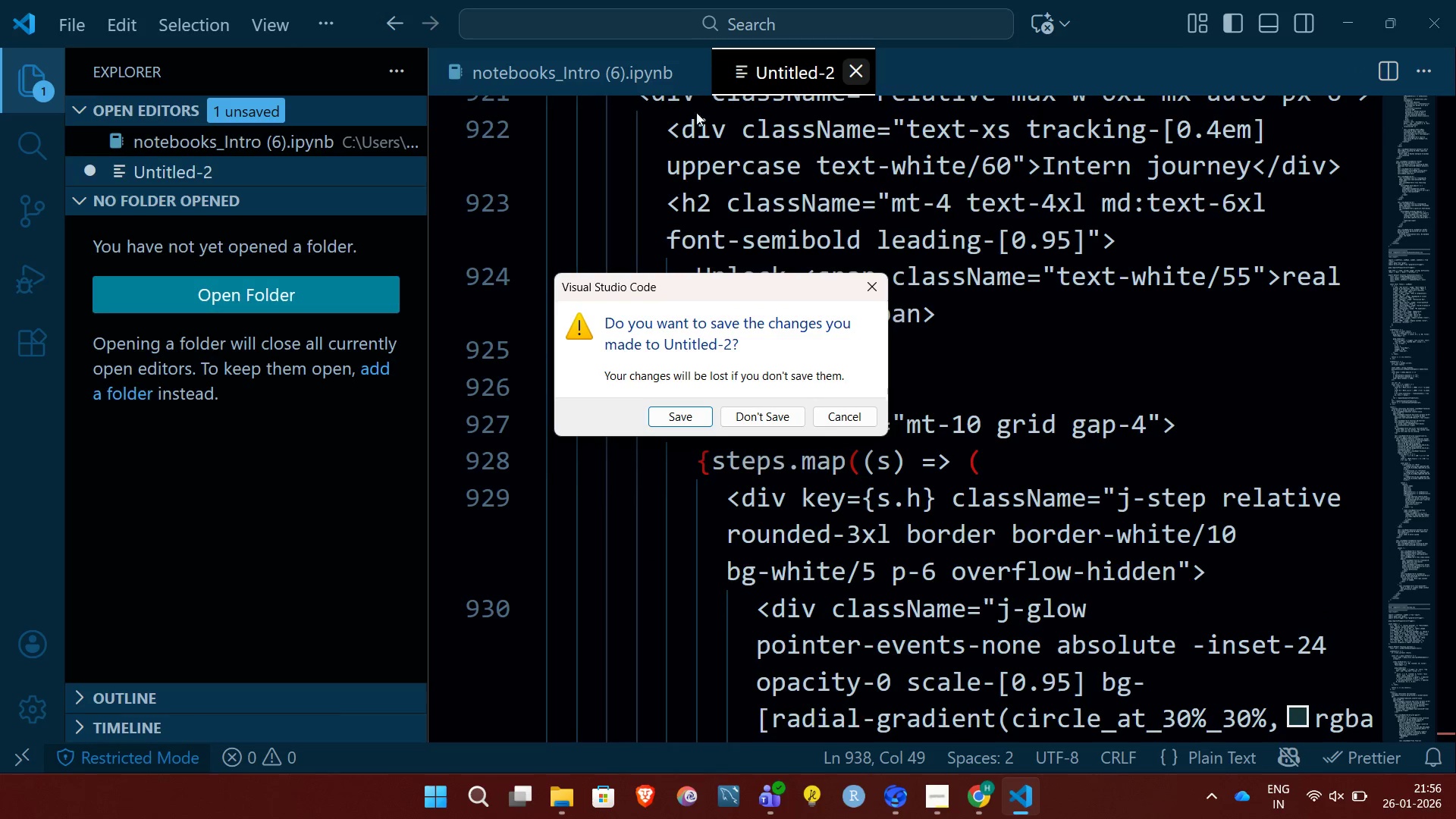 
left_click([642, 74])
 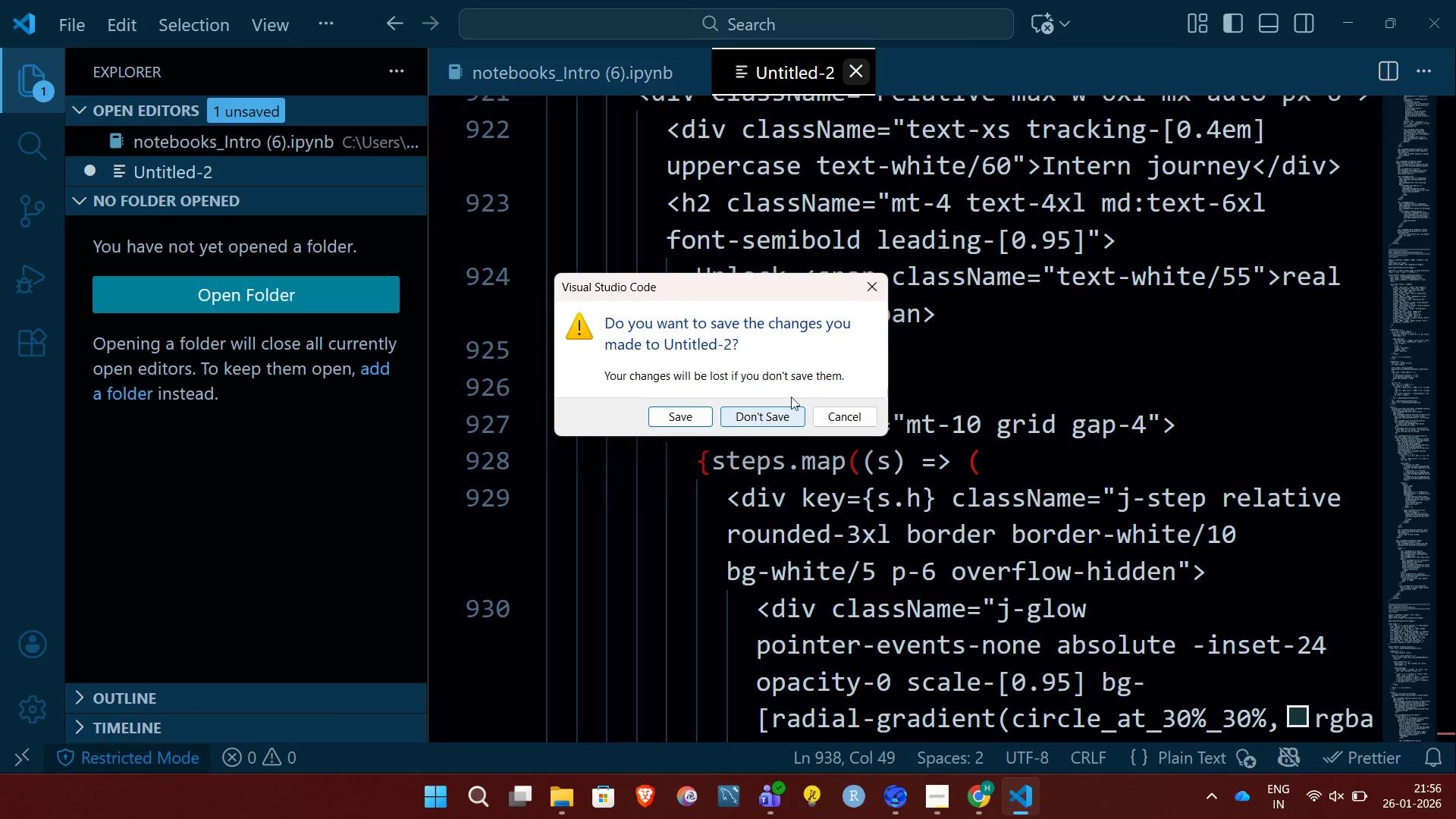 
left_click([833, 409])
 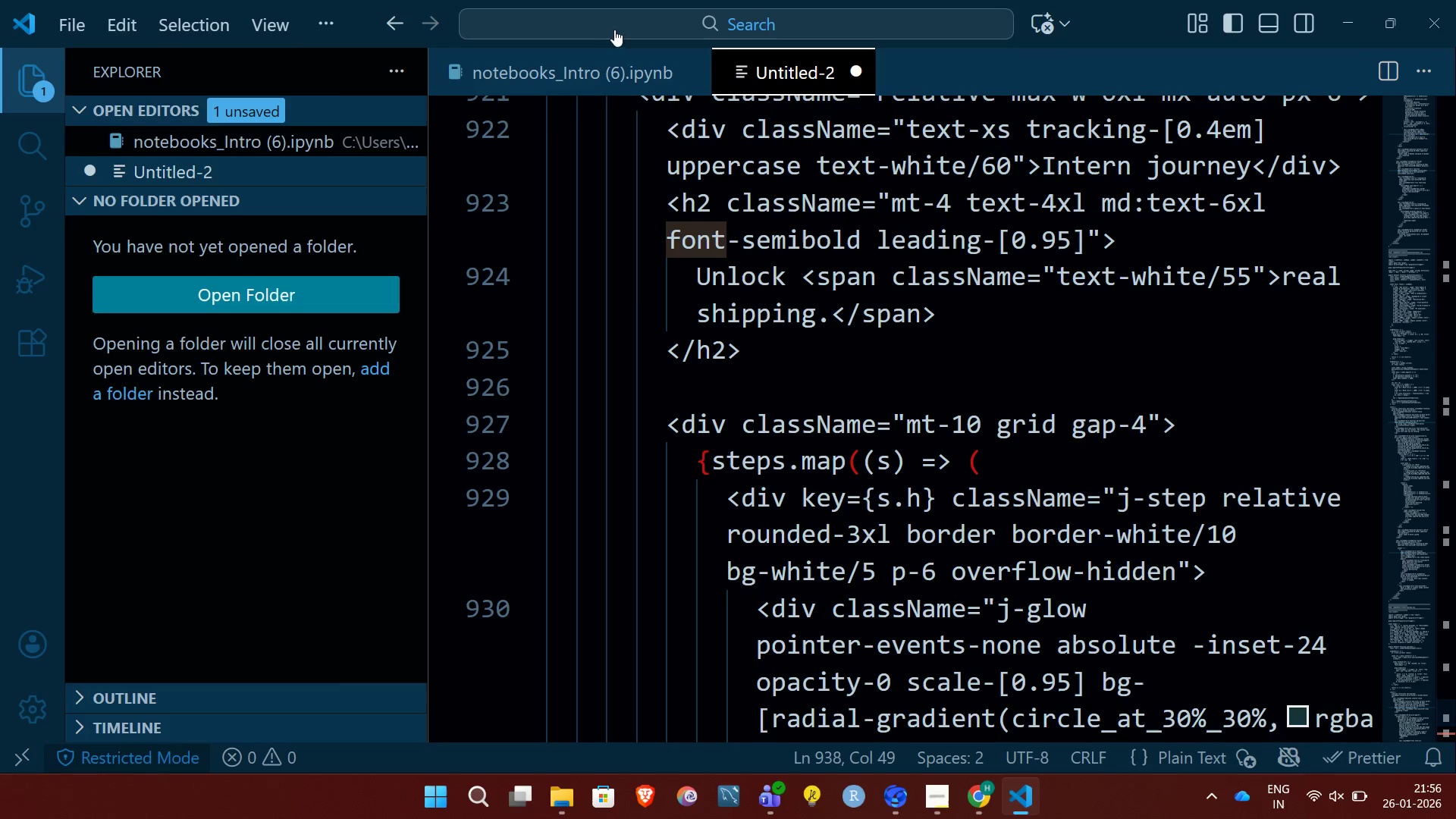 
left_click([589, 66])
 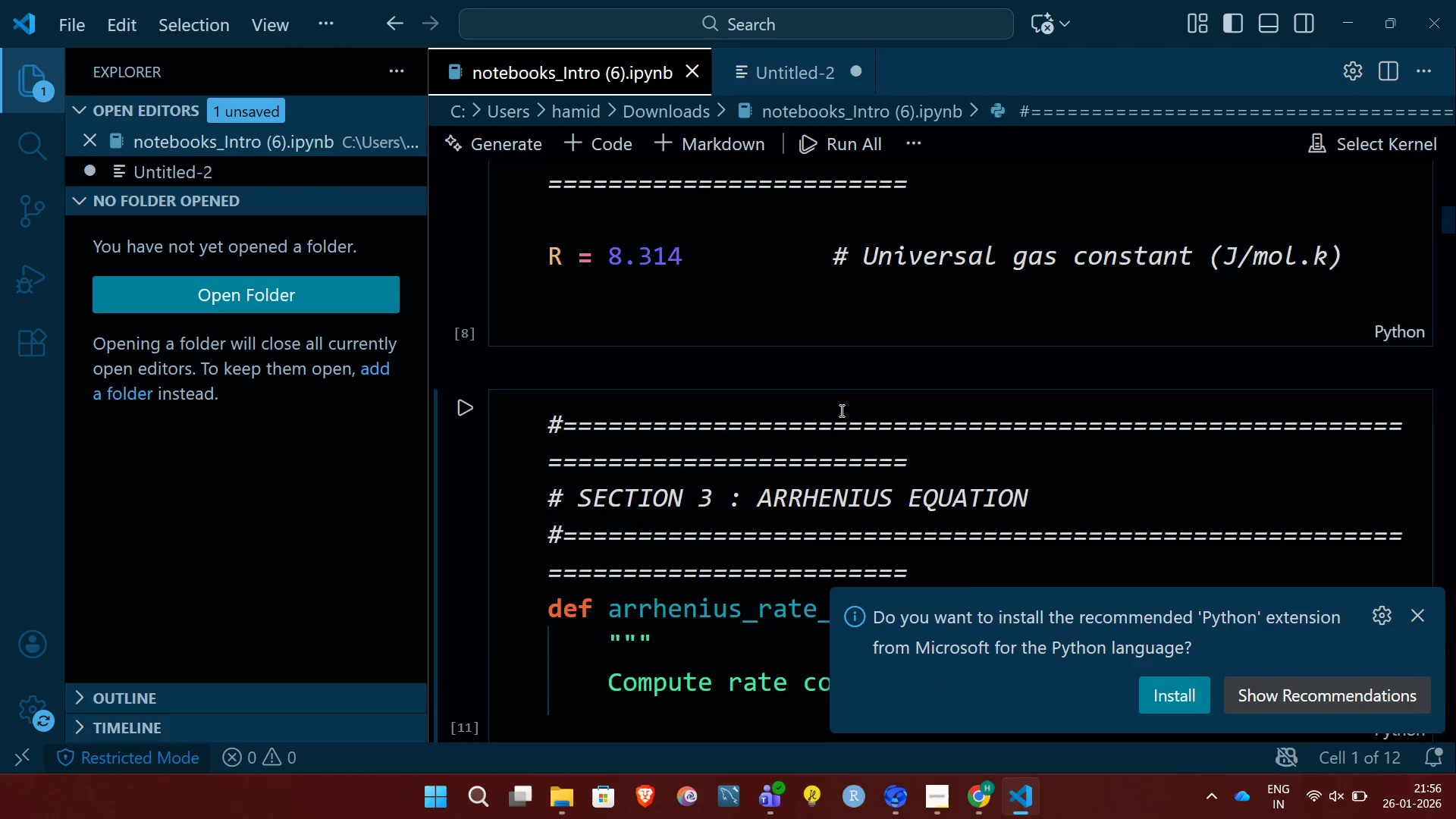 
wait(6.95)
 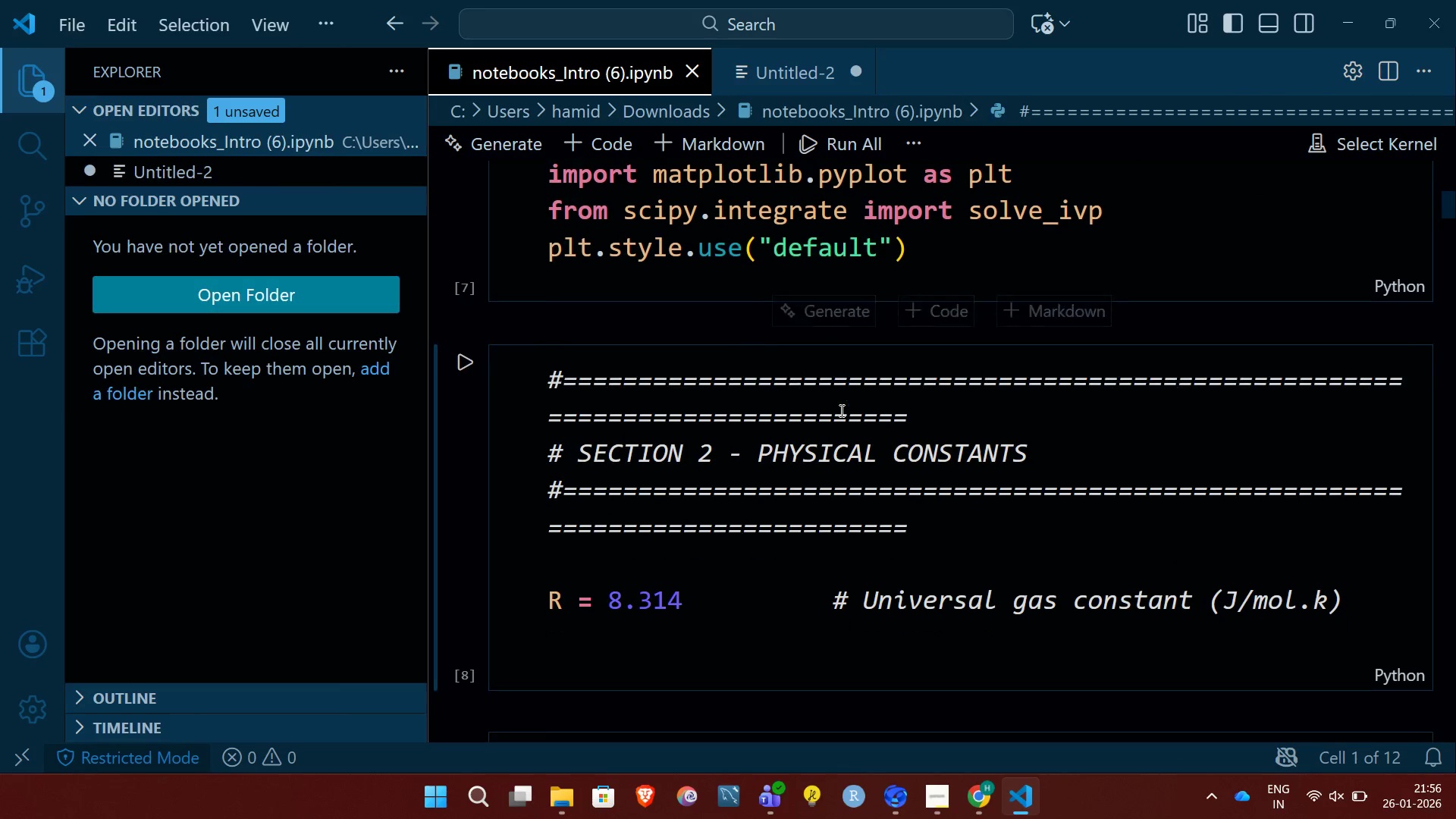 
left_click([1419, 607])
 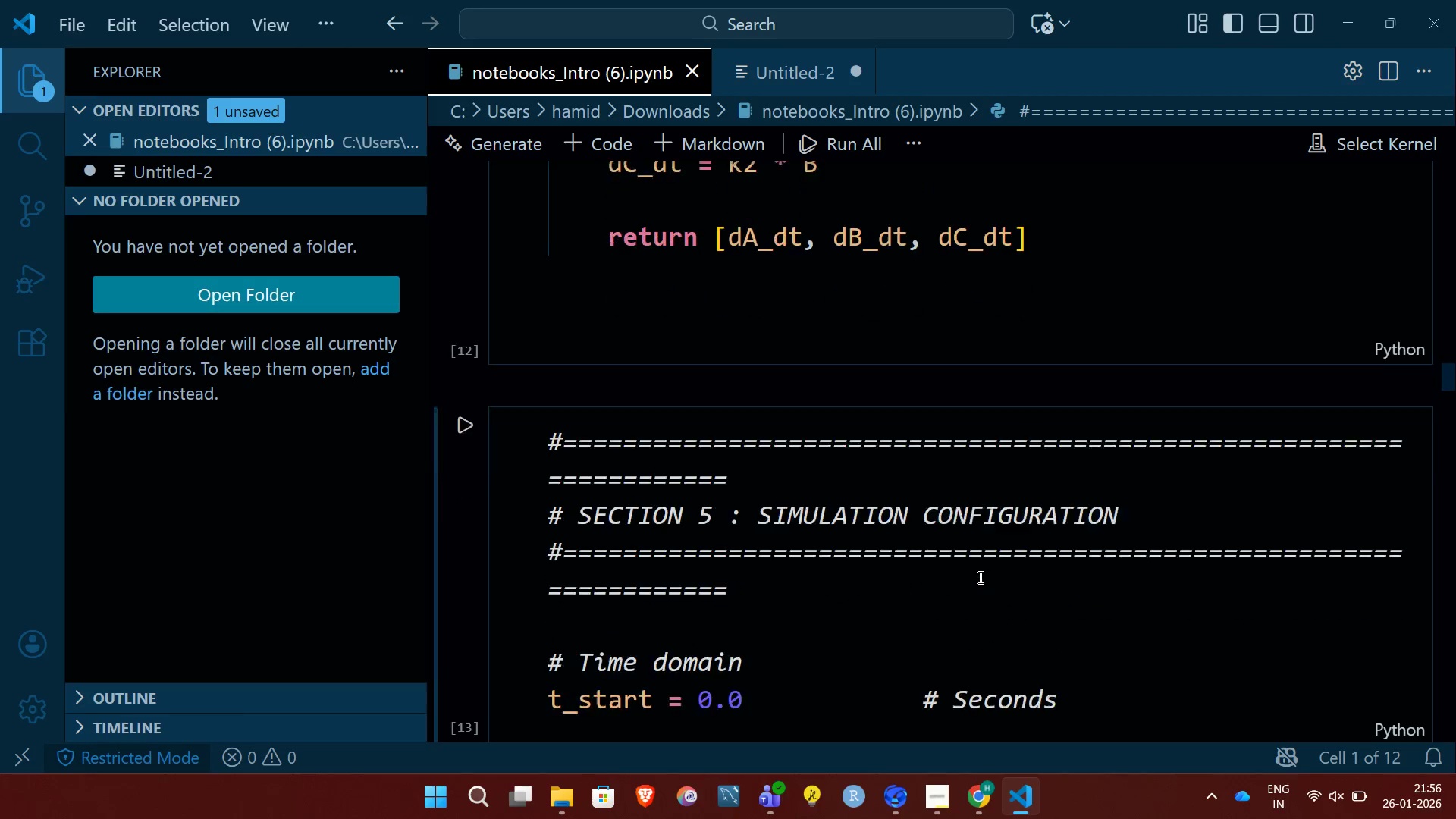 
wait(19.81)
 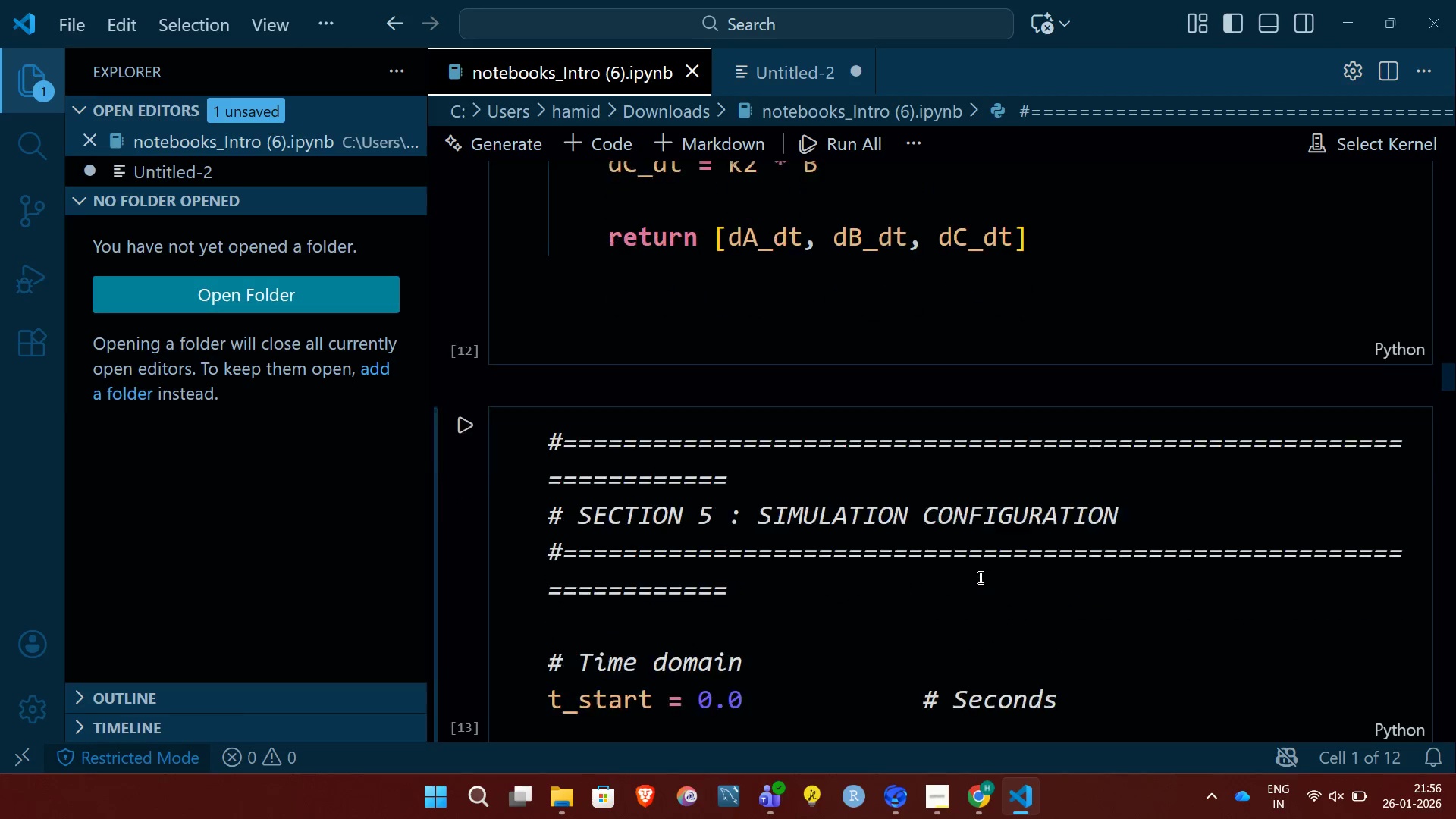 
left_click([472, 187])
 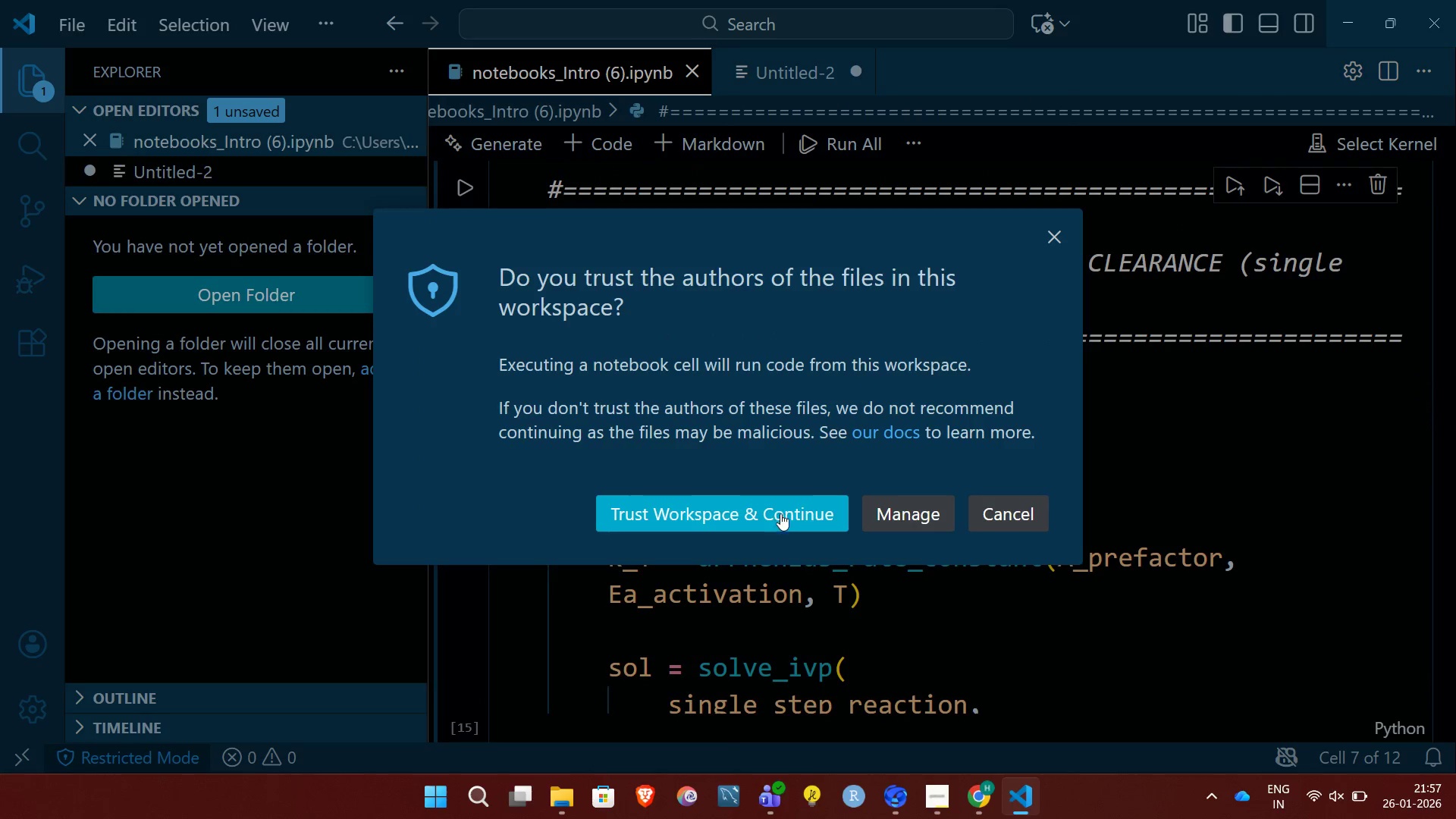 
left_click([783, 519])
 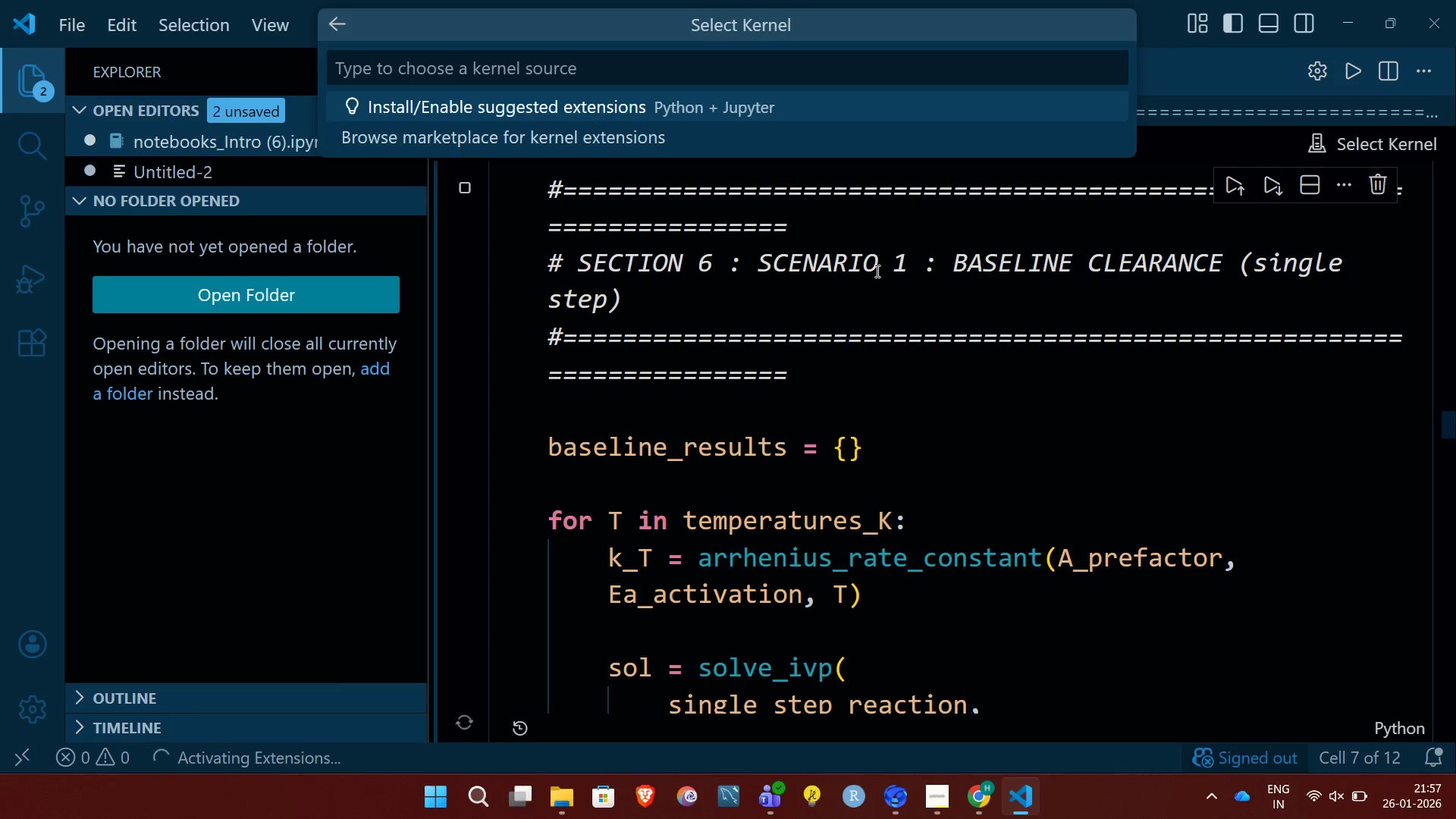 
left_click([1076, 441])
 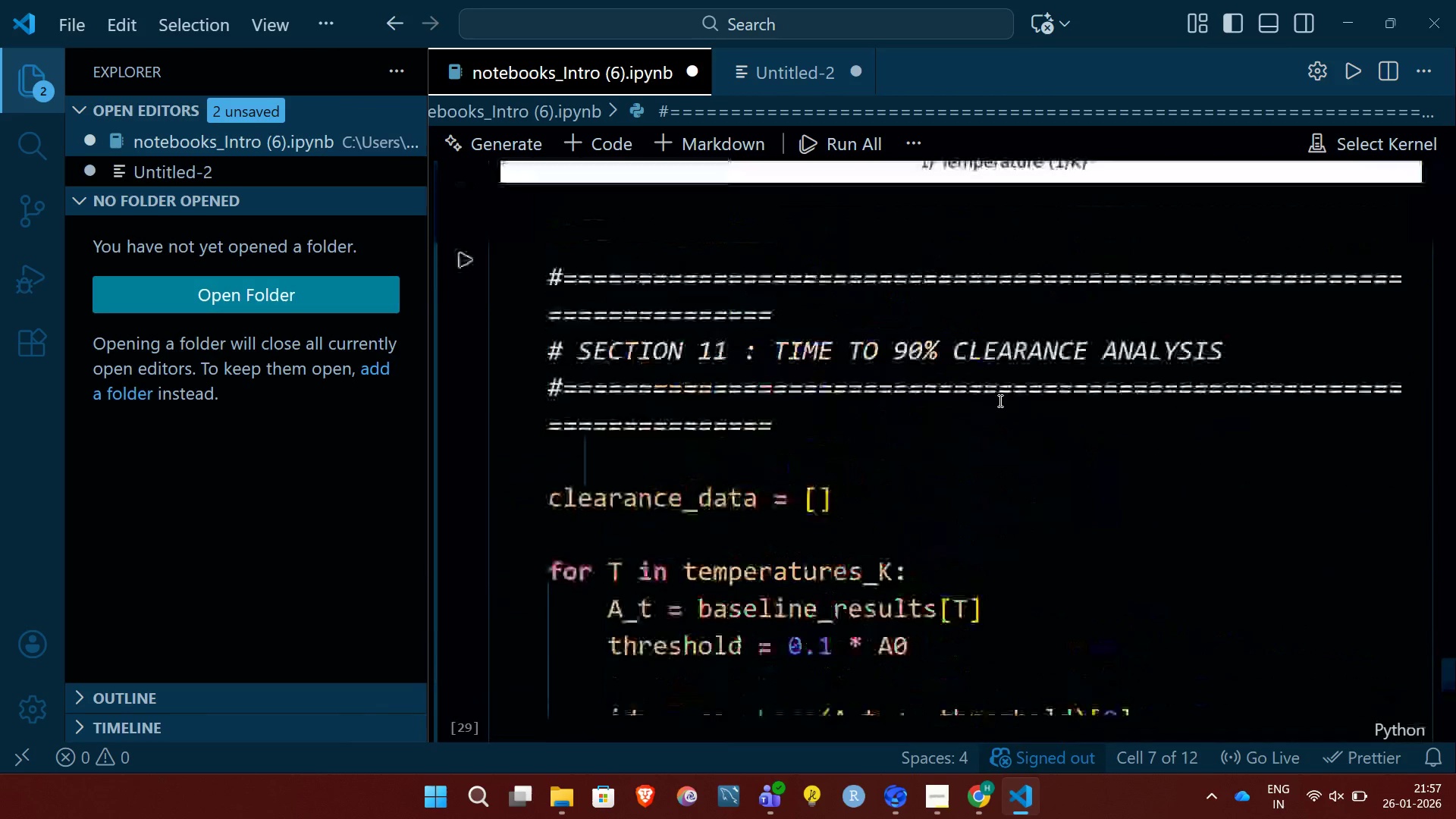 
wait(55.42)
 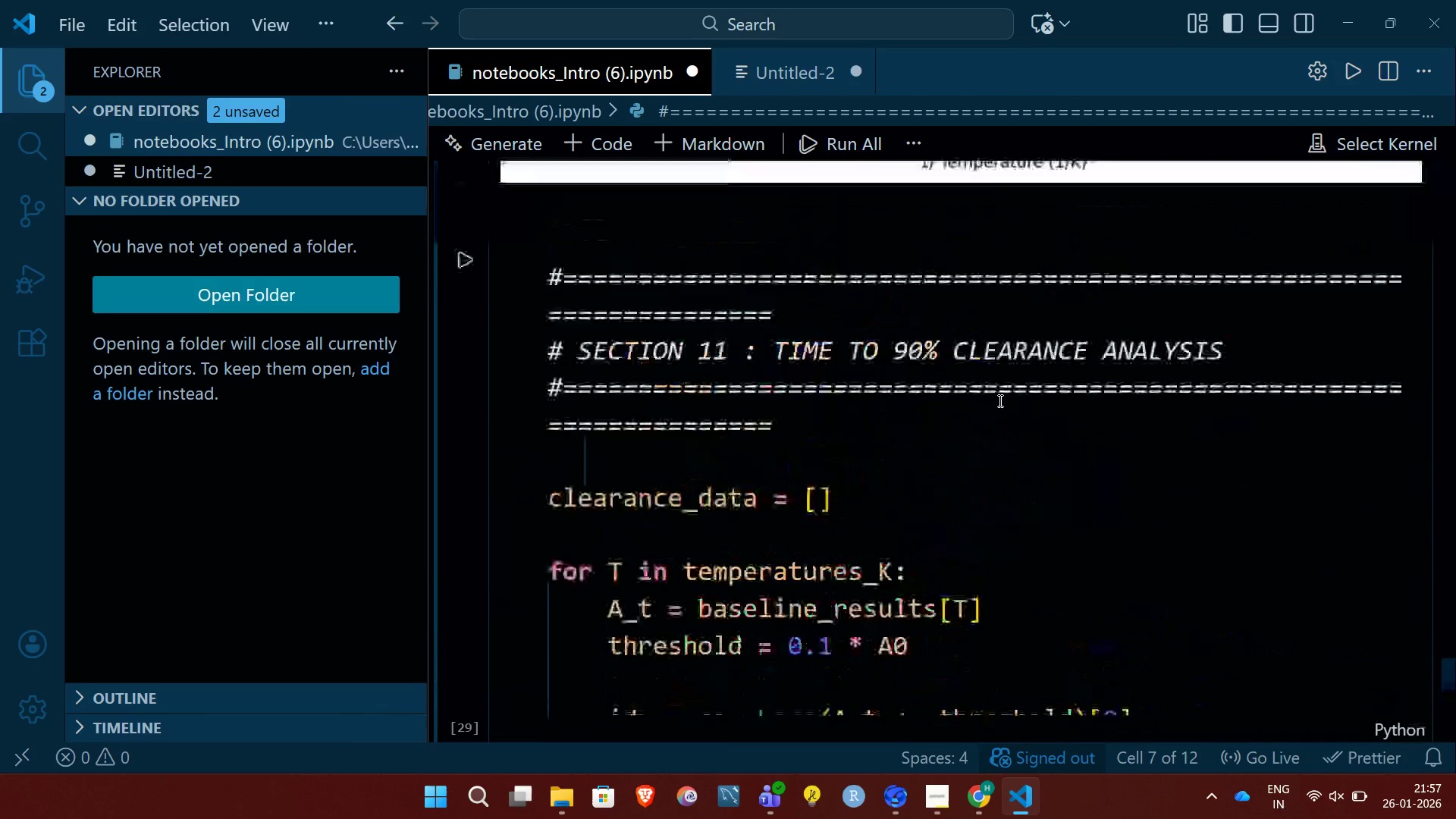 
left_click_drag(start_coordinate=[745, 286], to_coordinate=[1052, 297])
 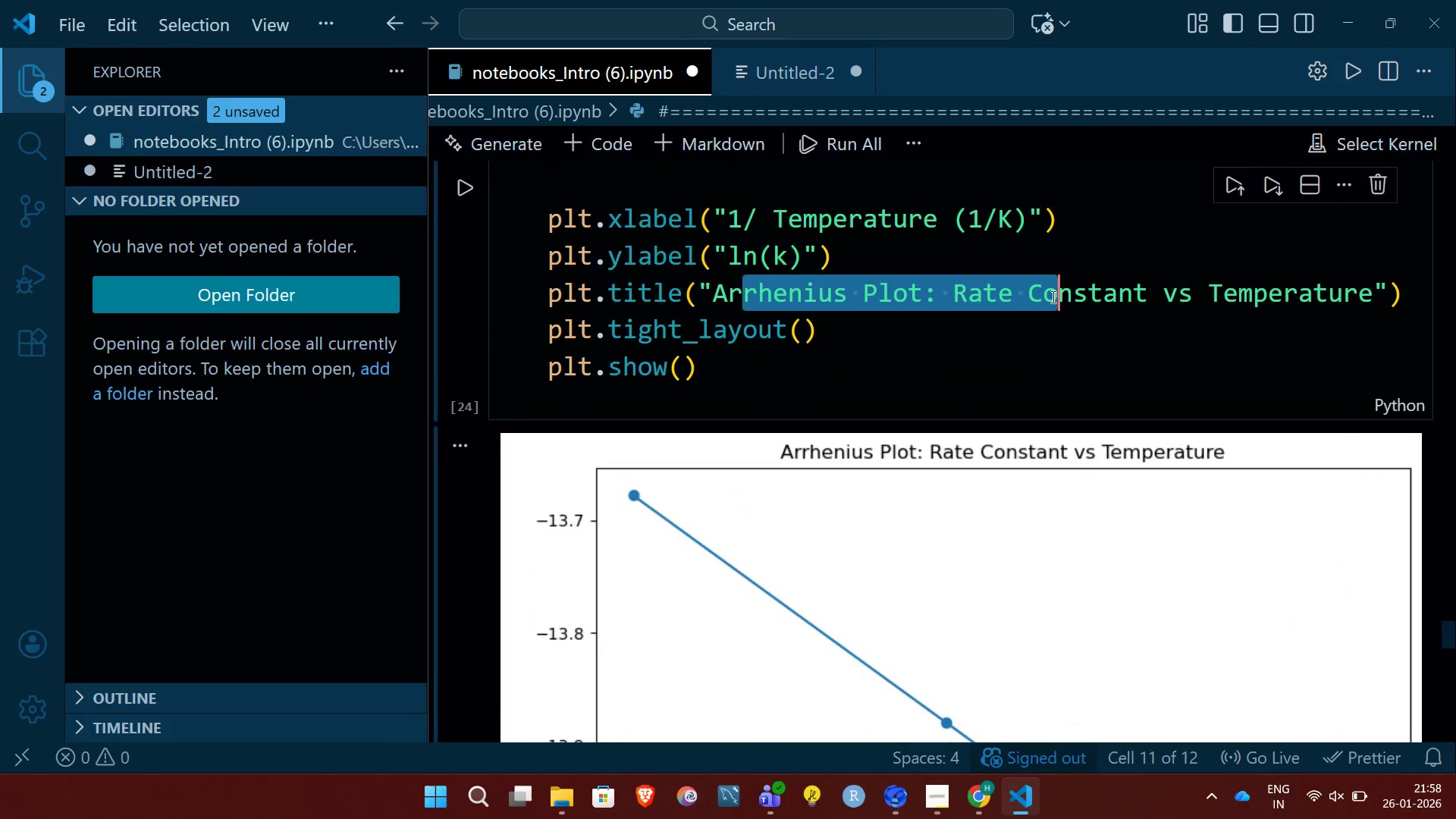 
left_click([1052, 297])
 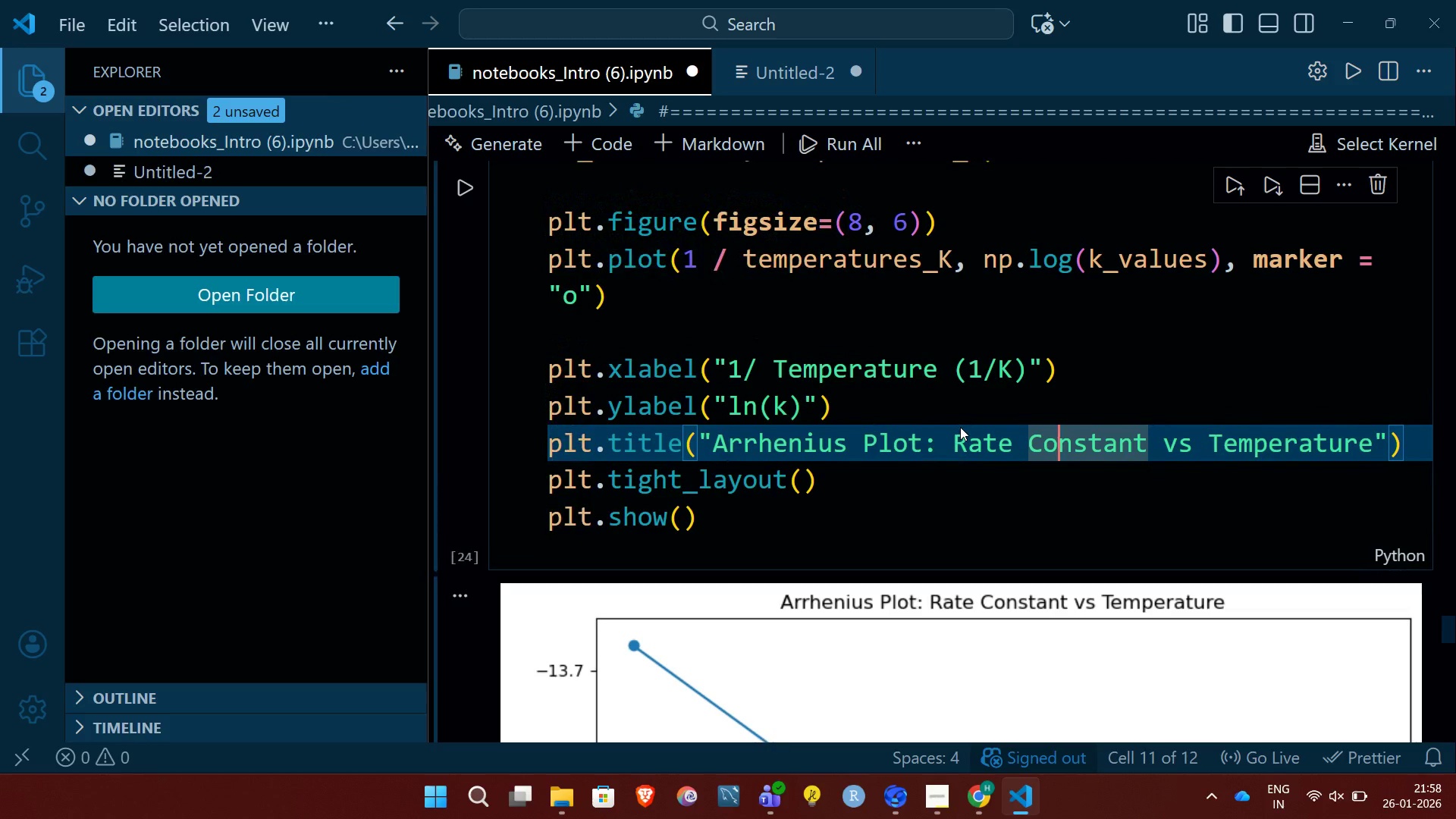 
wait(11.75)
 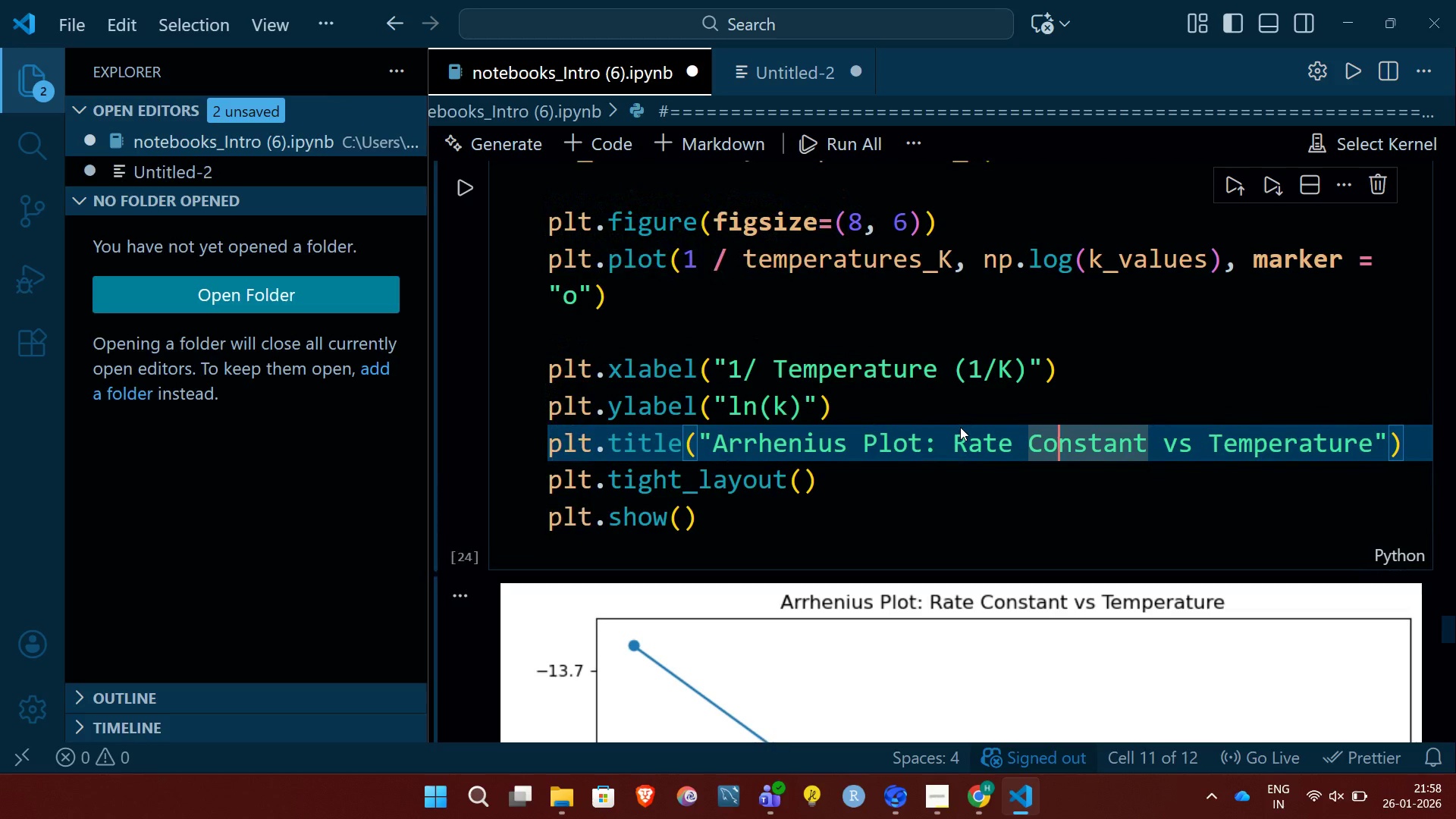 
left_click([1070, 422])
 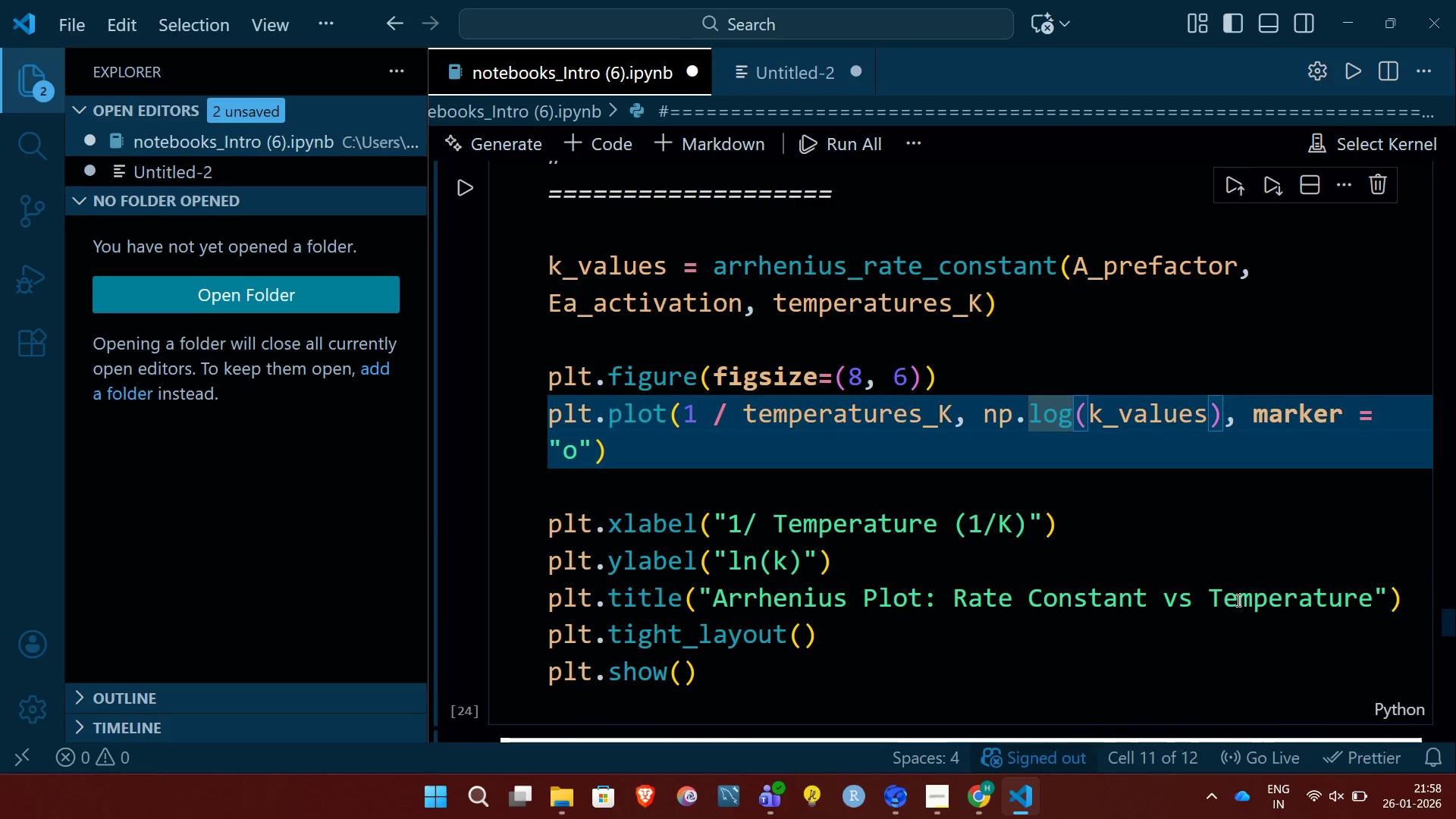 
wait(6.36)
 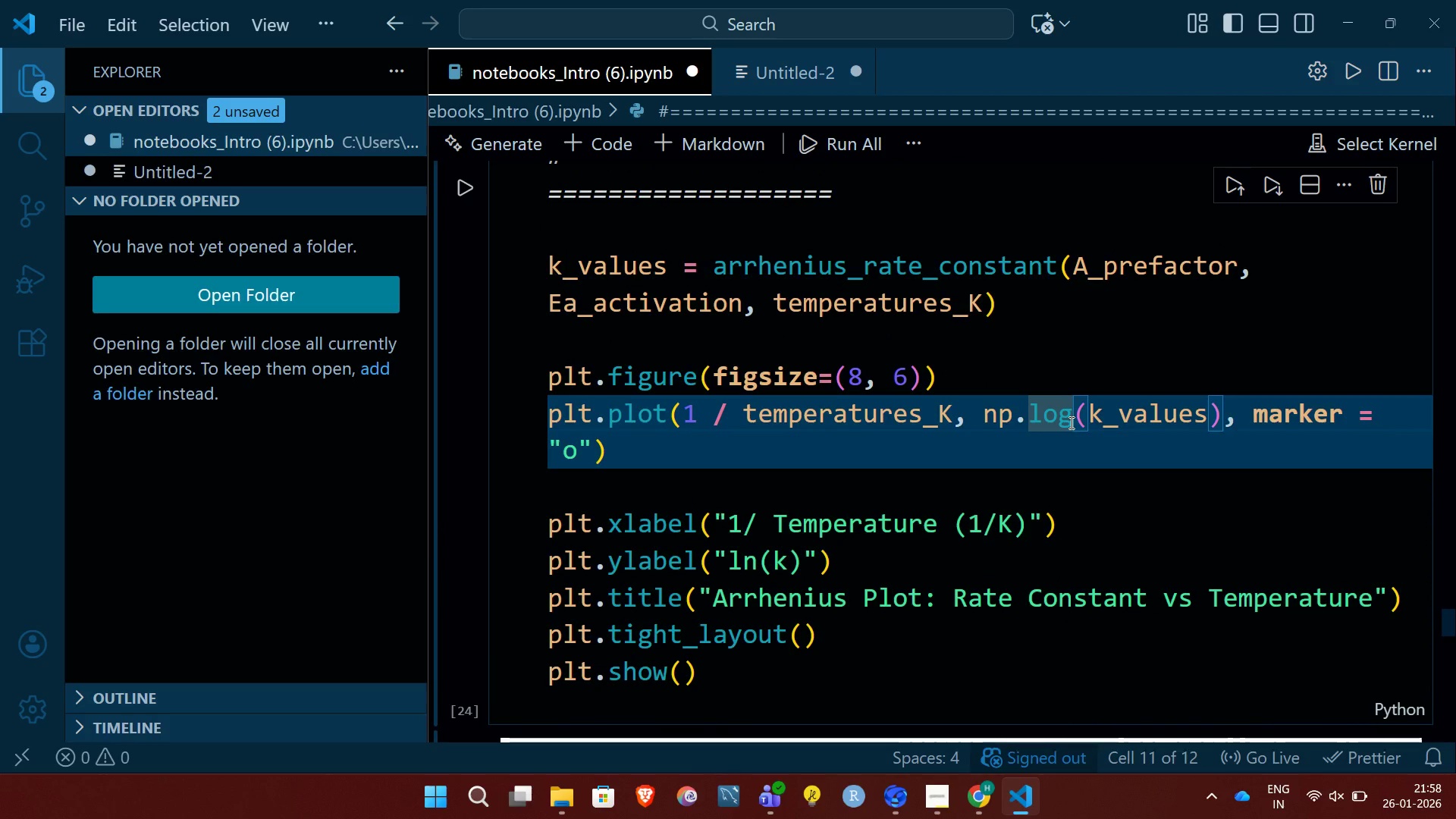 
left_click([948, 793])